 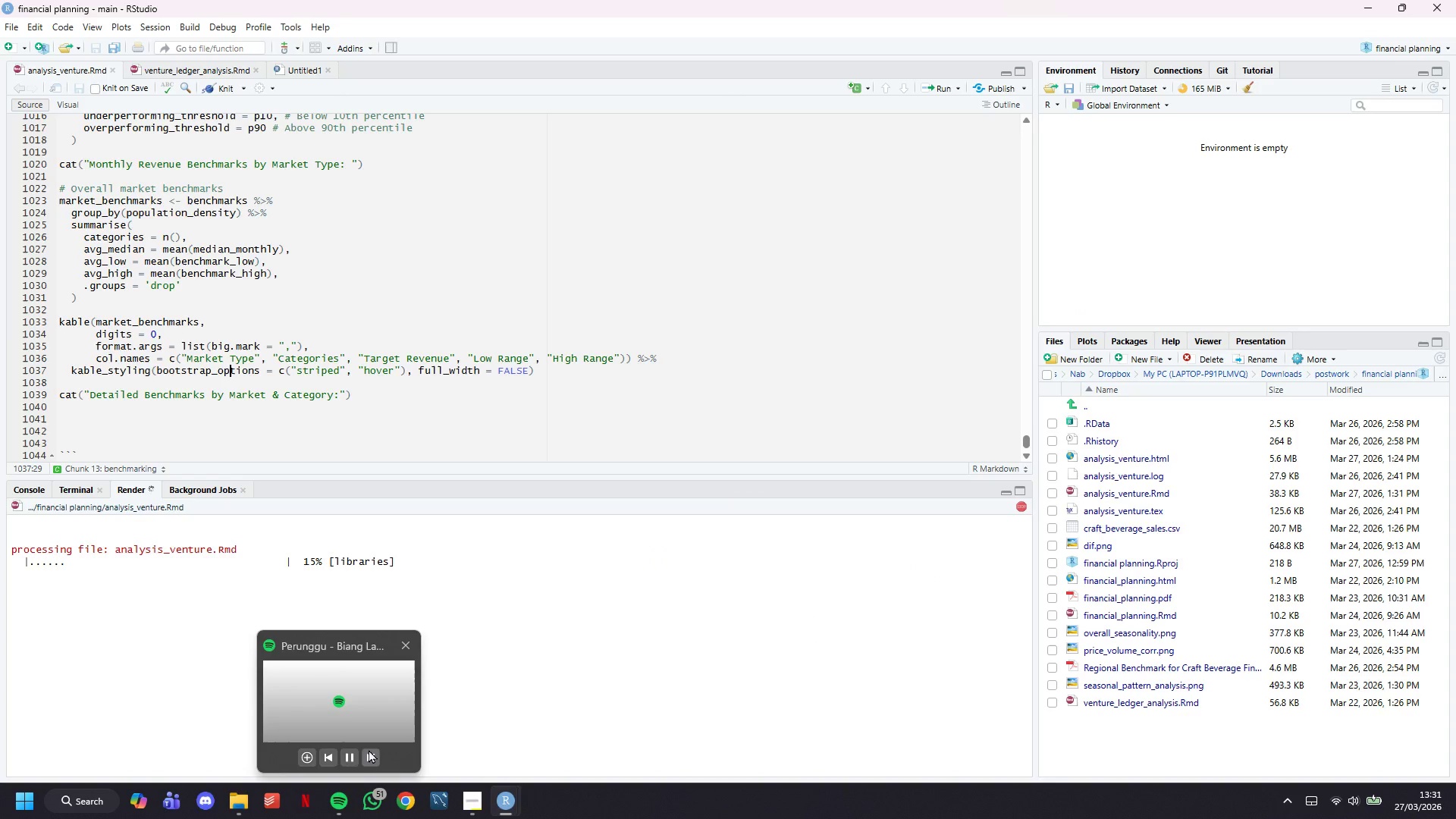 
left_click([369, 748])
 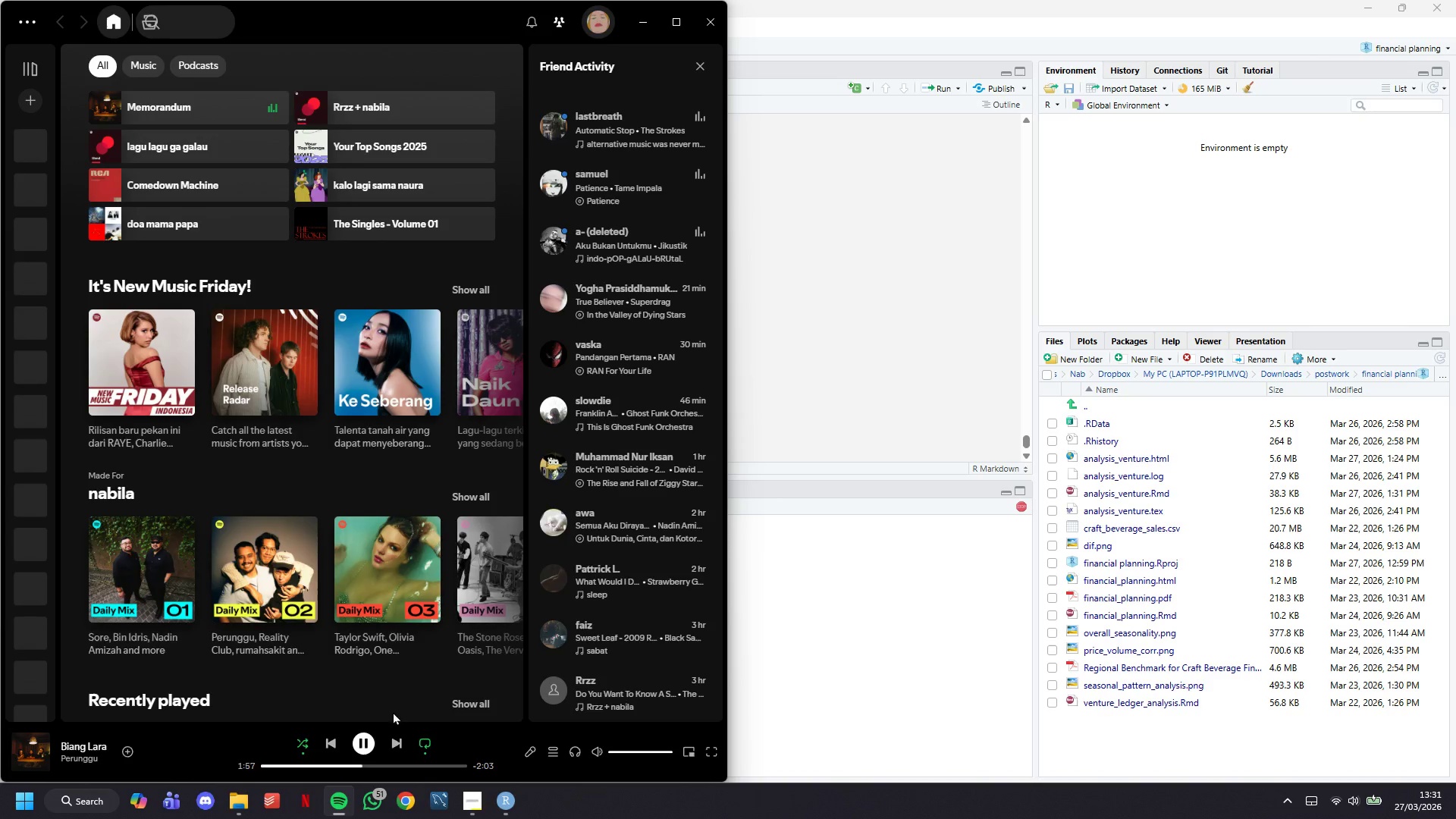 
left_click([405, 749])
 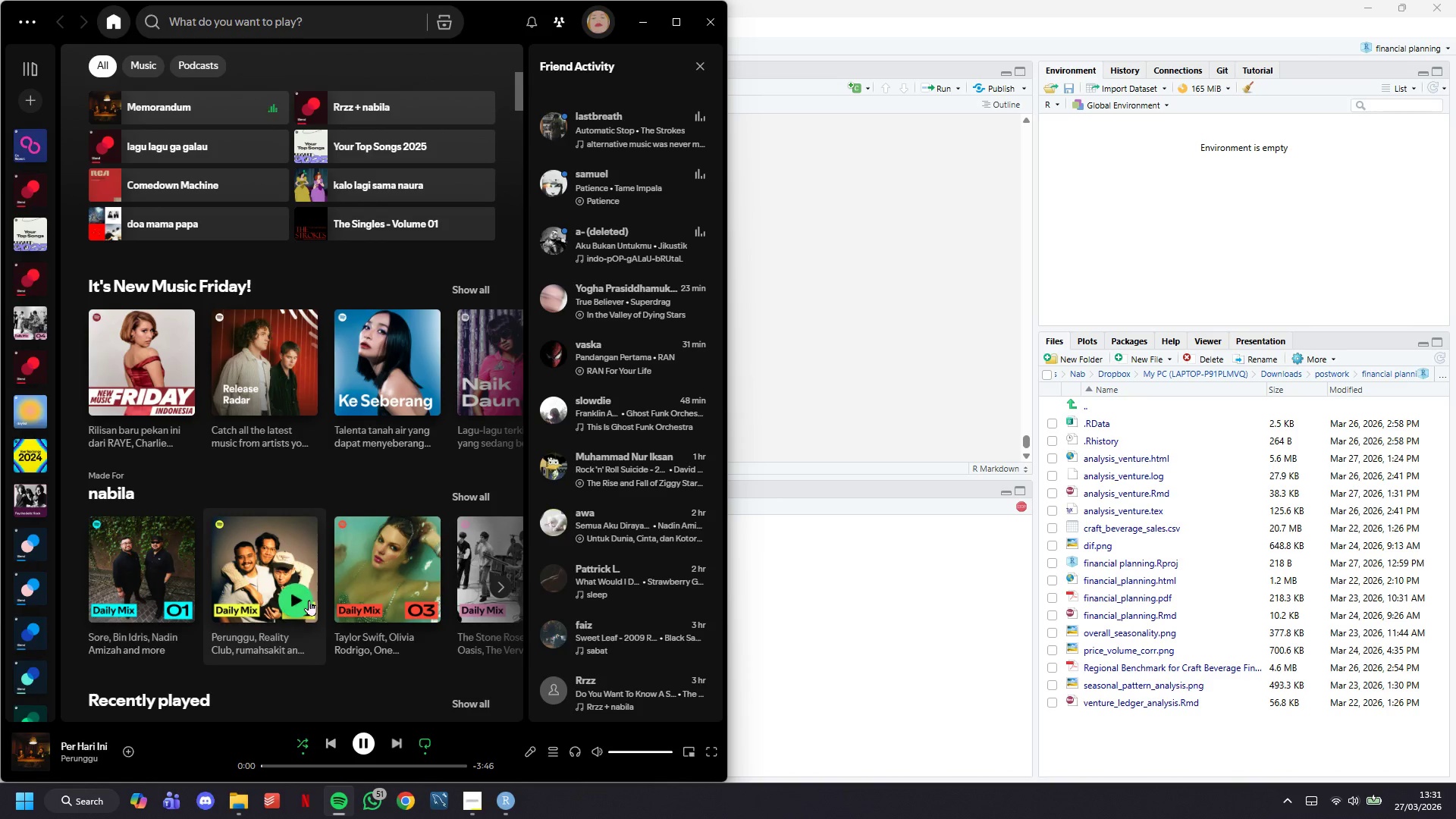 
mouse_move([400, 592])
 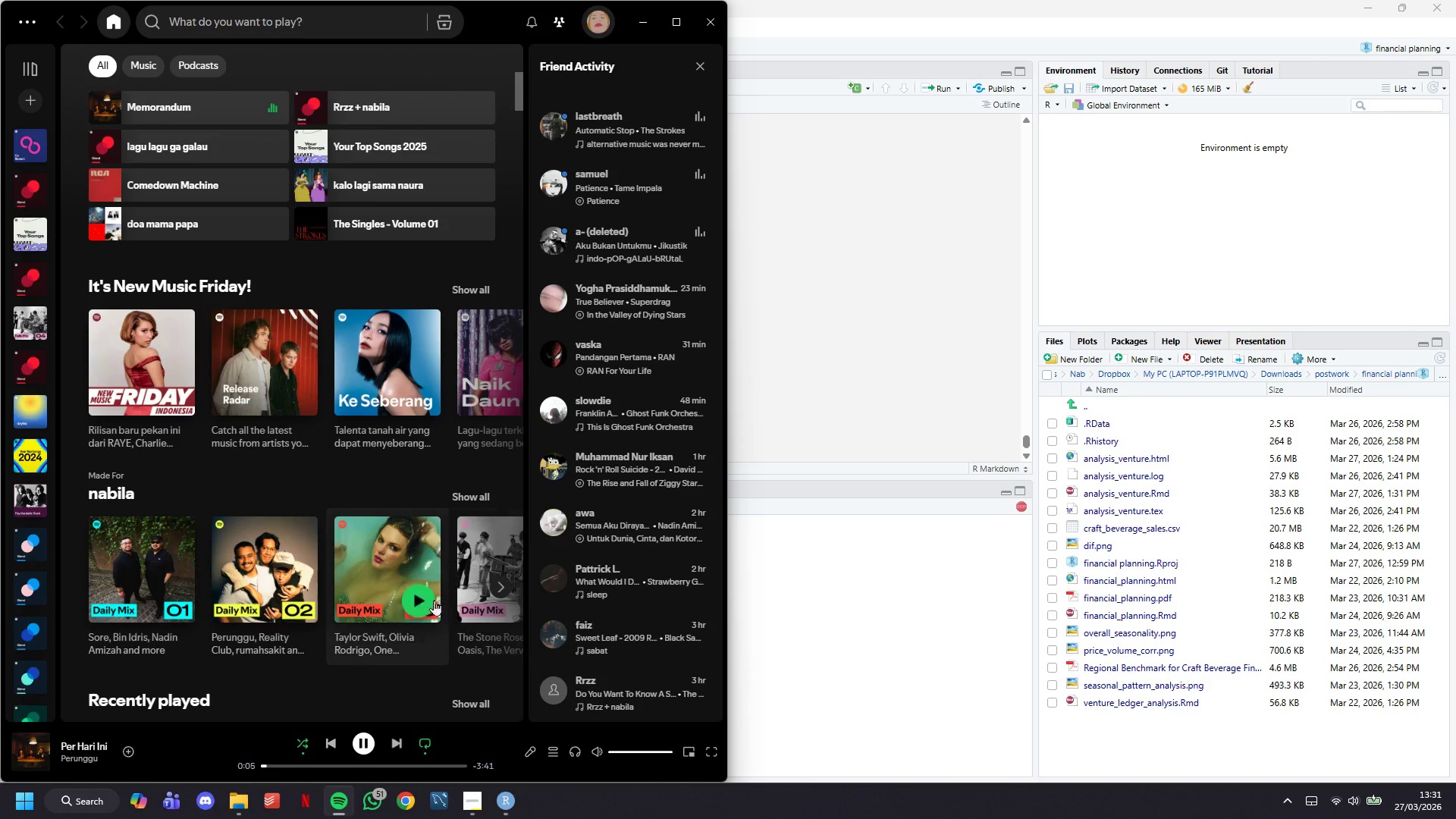 
left_click([421, 598])
 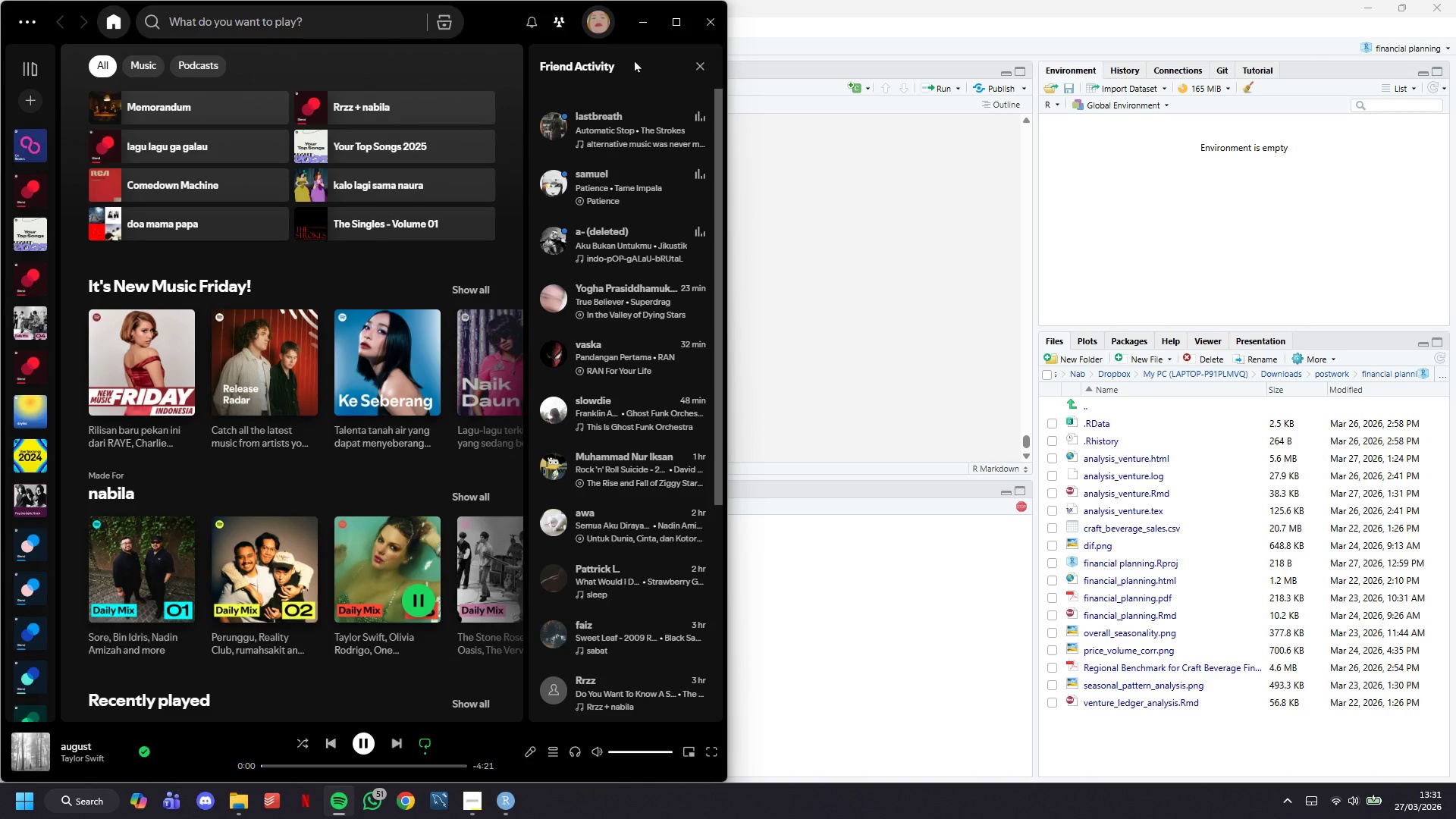 
left_click([642, 32])
 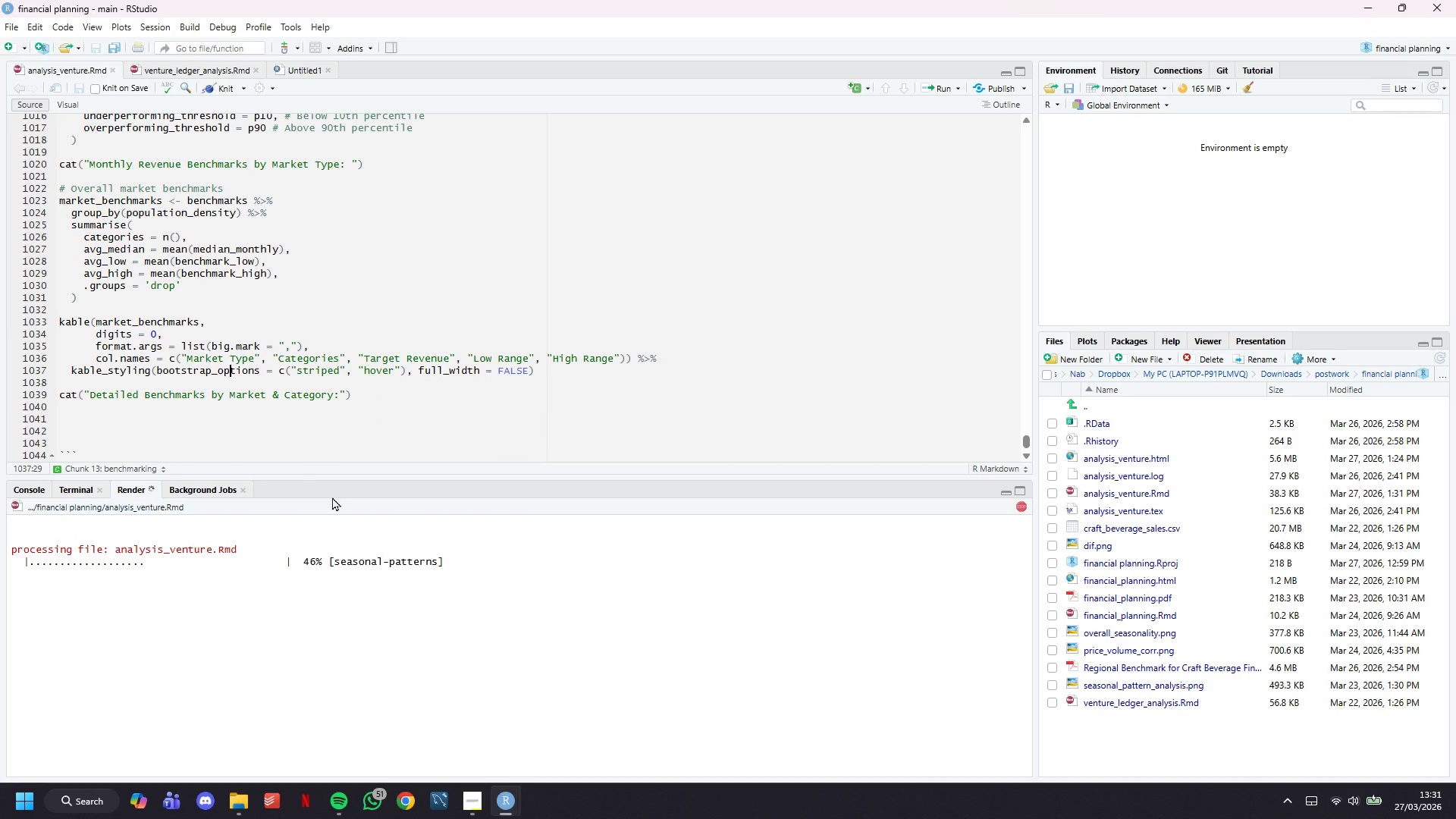 
scroll: coordinate [306, 406], scroll_direction: down, amount: 4.0
 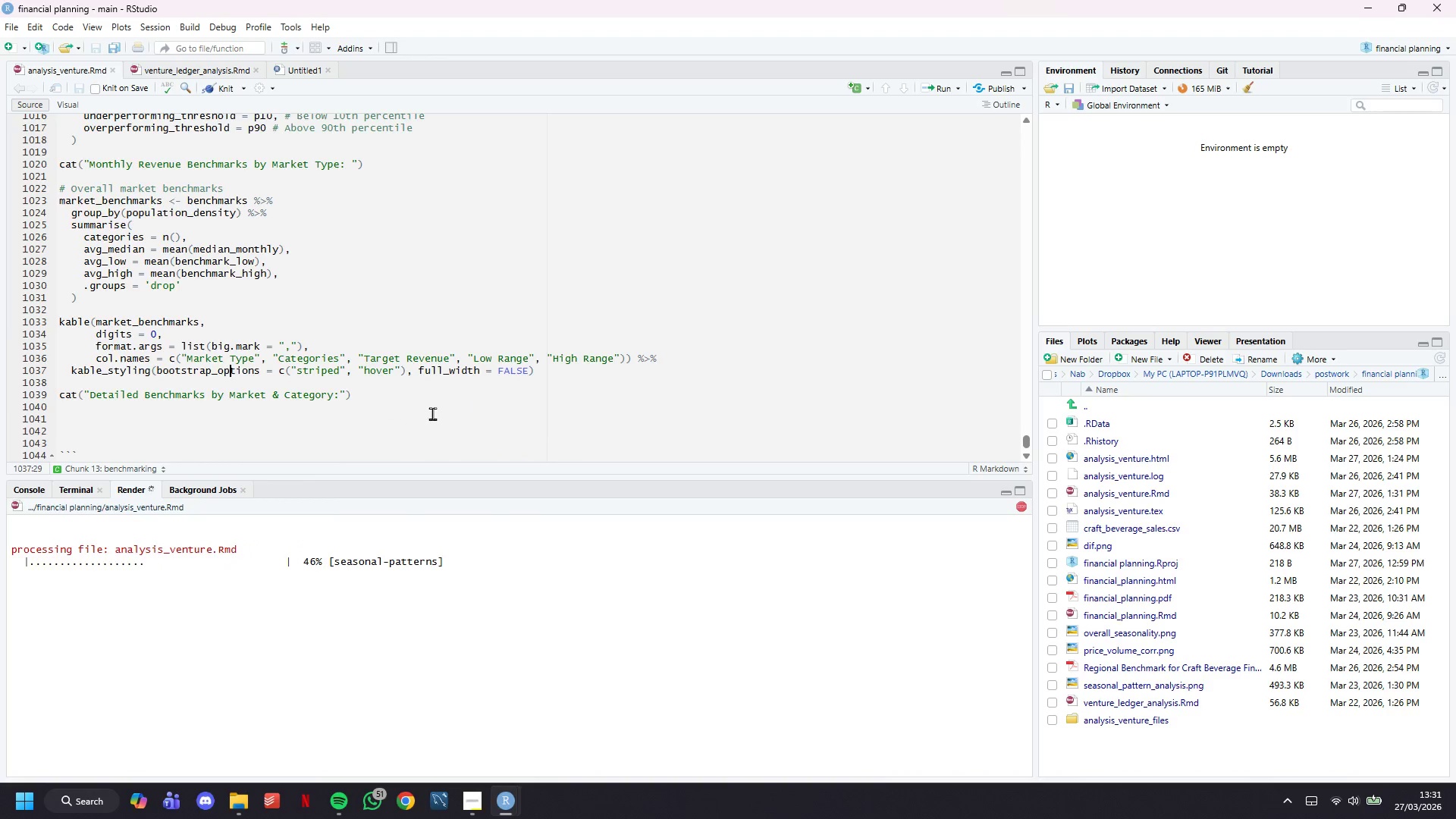 
left_click([432, 413])
 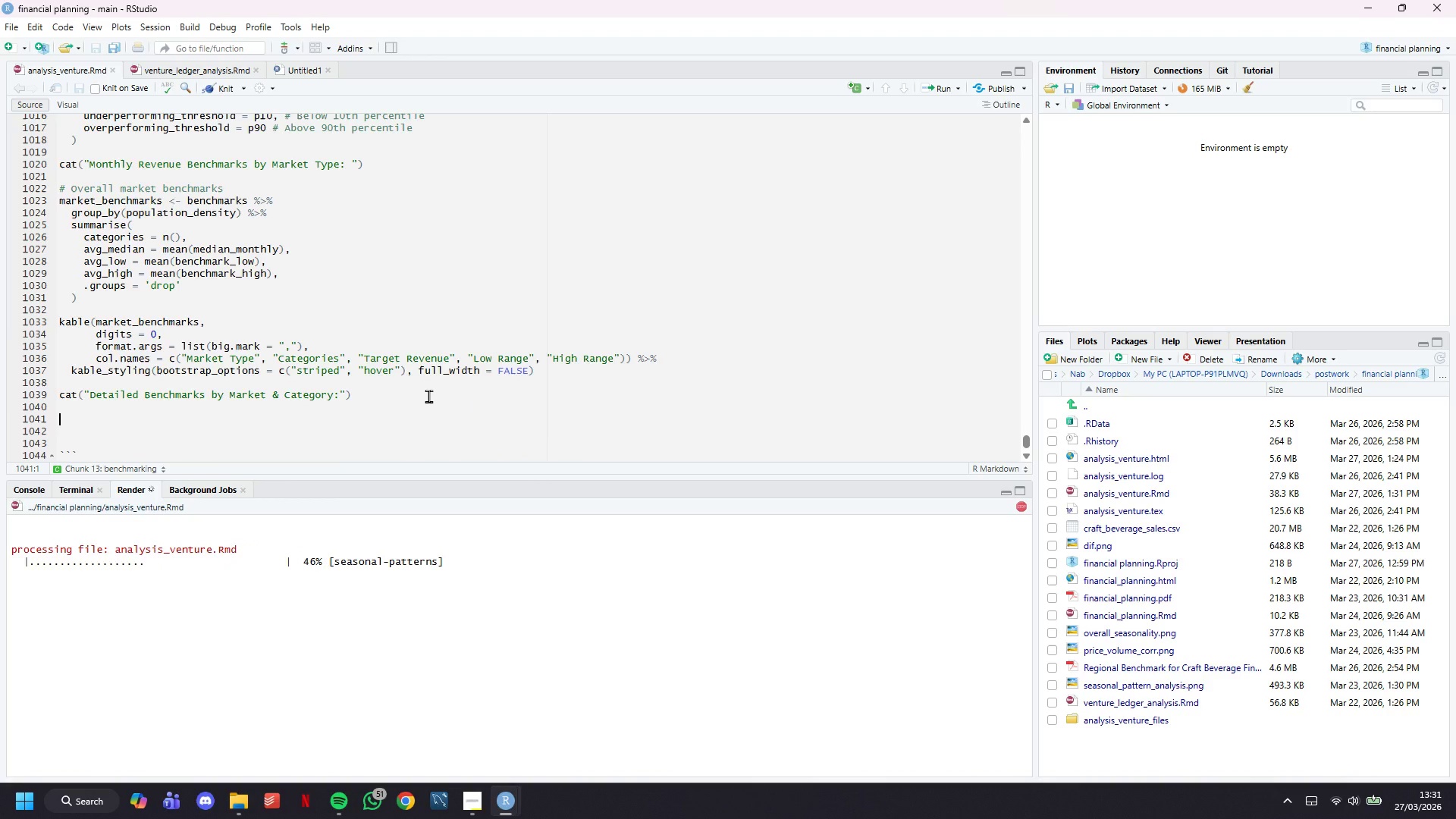 
left_click([428, 396])
 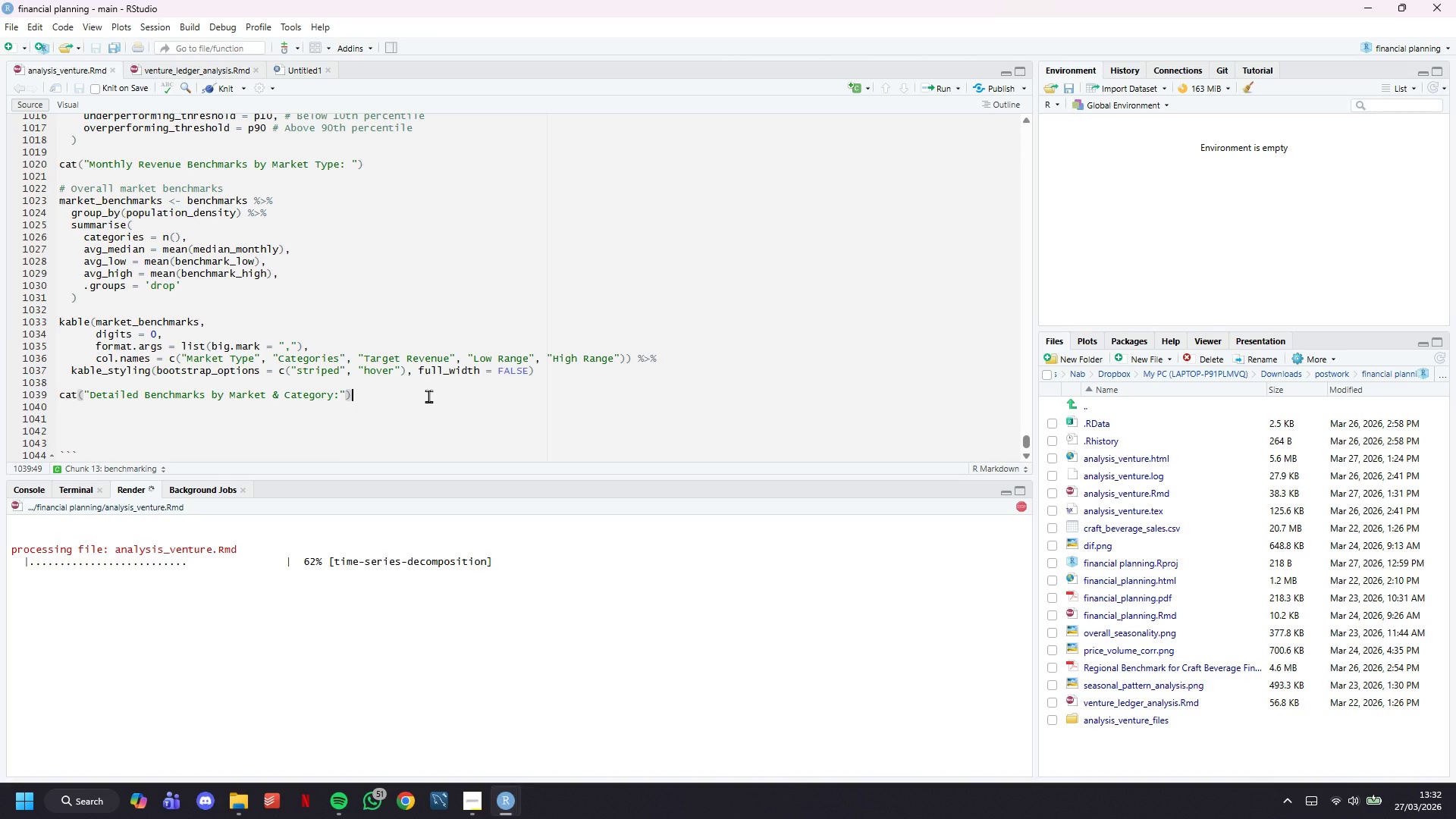 
wait(23.3)
 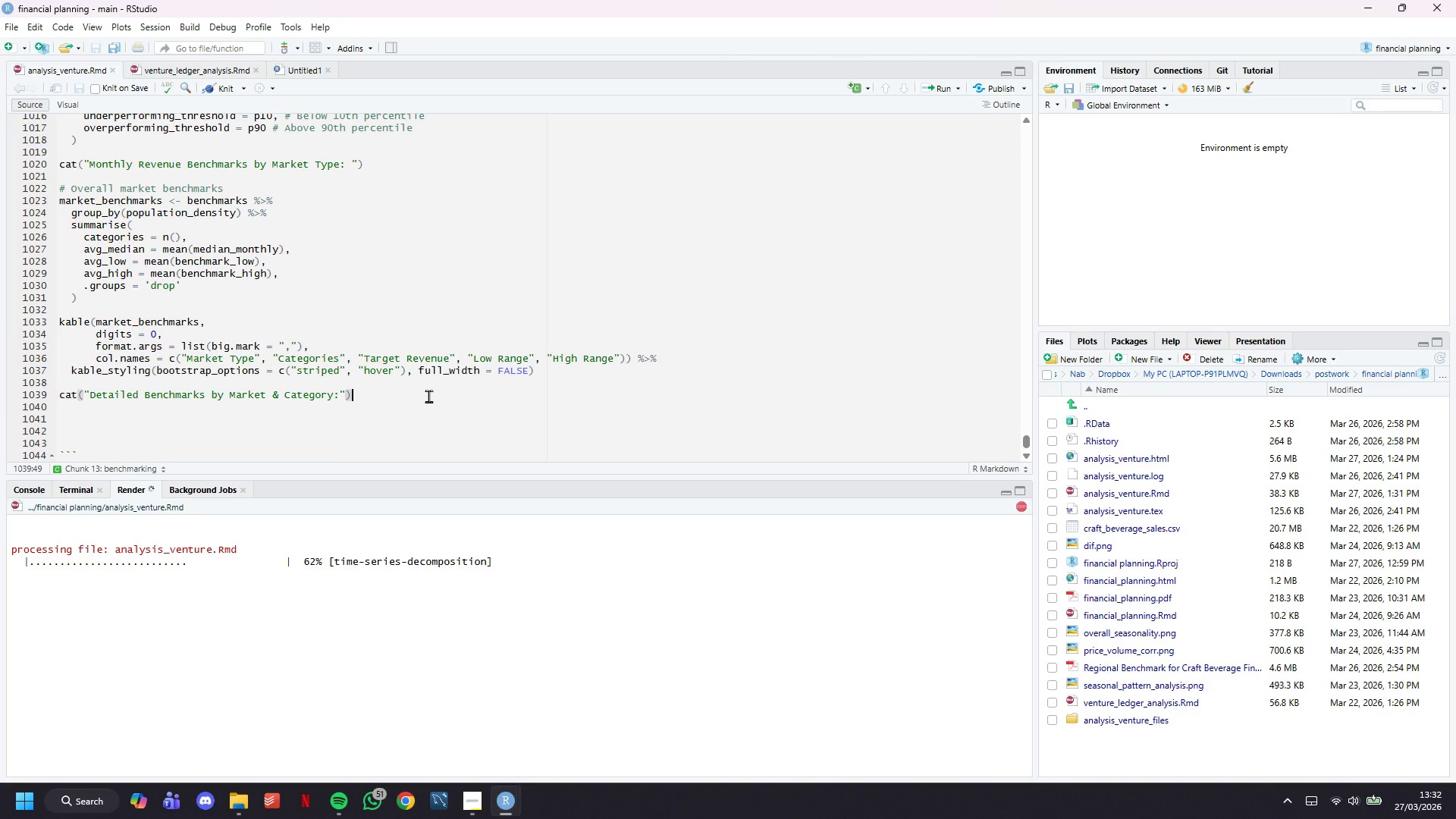 
left_click([428, 396])
 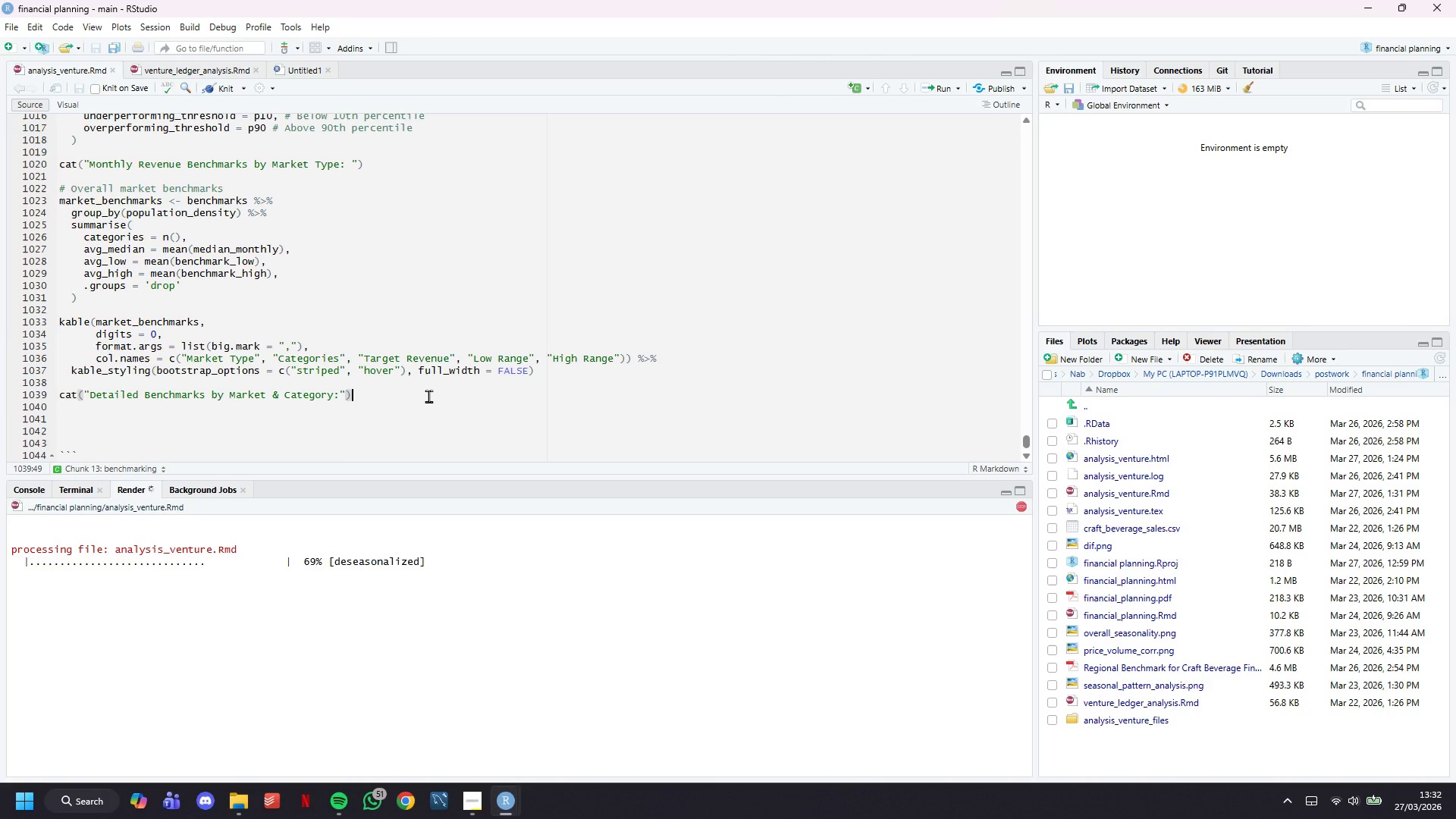 
key(Enter)
 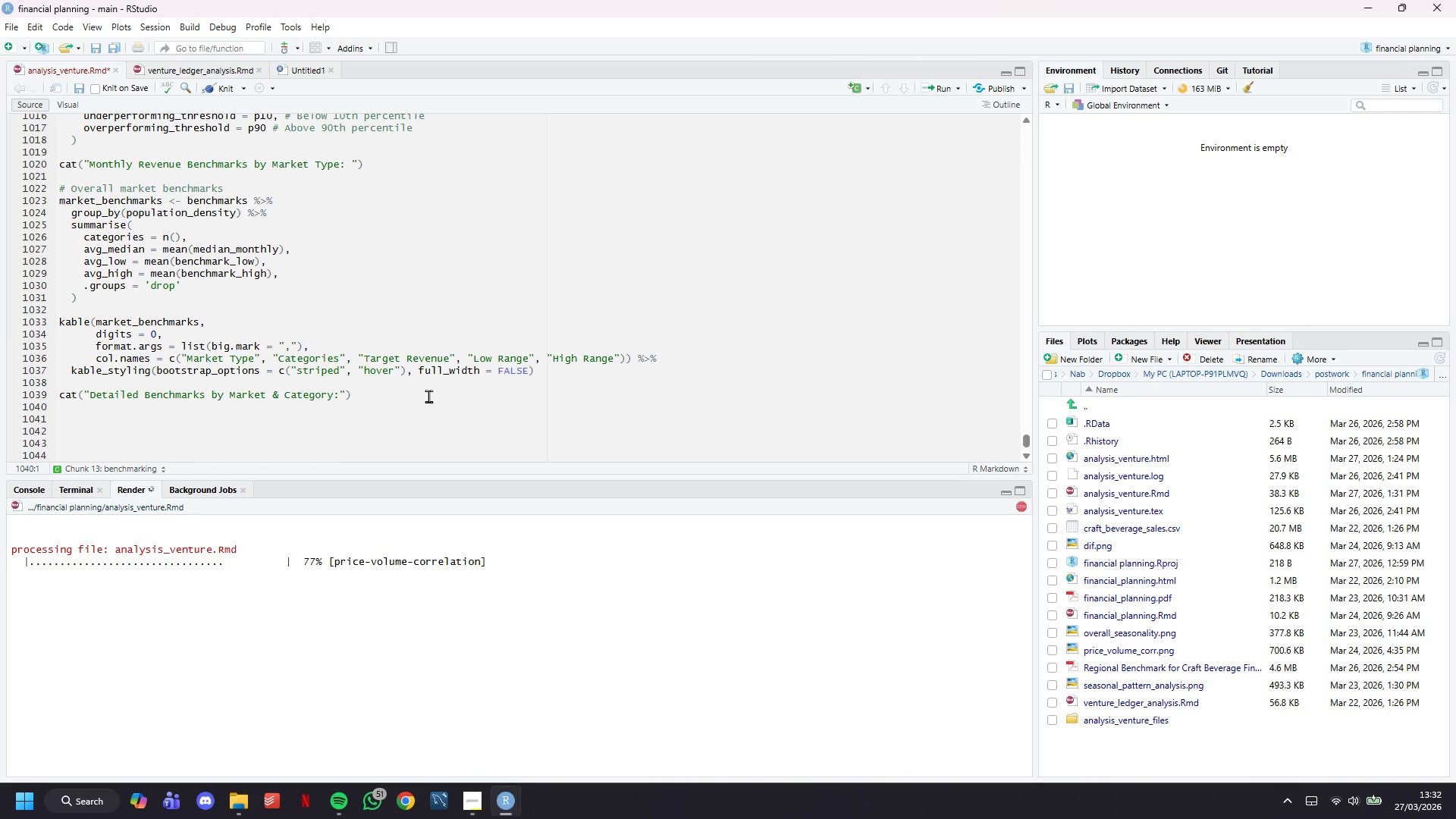 
key(Enter)
 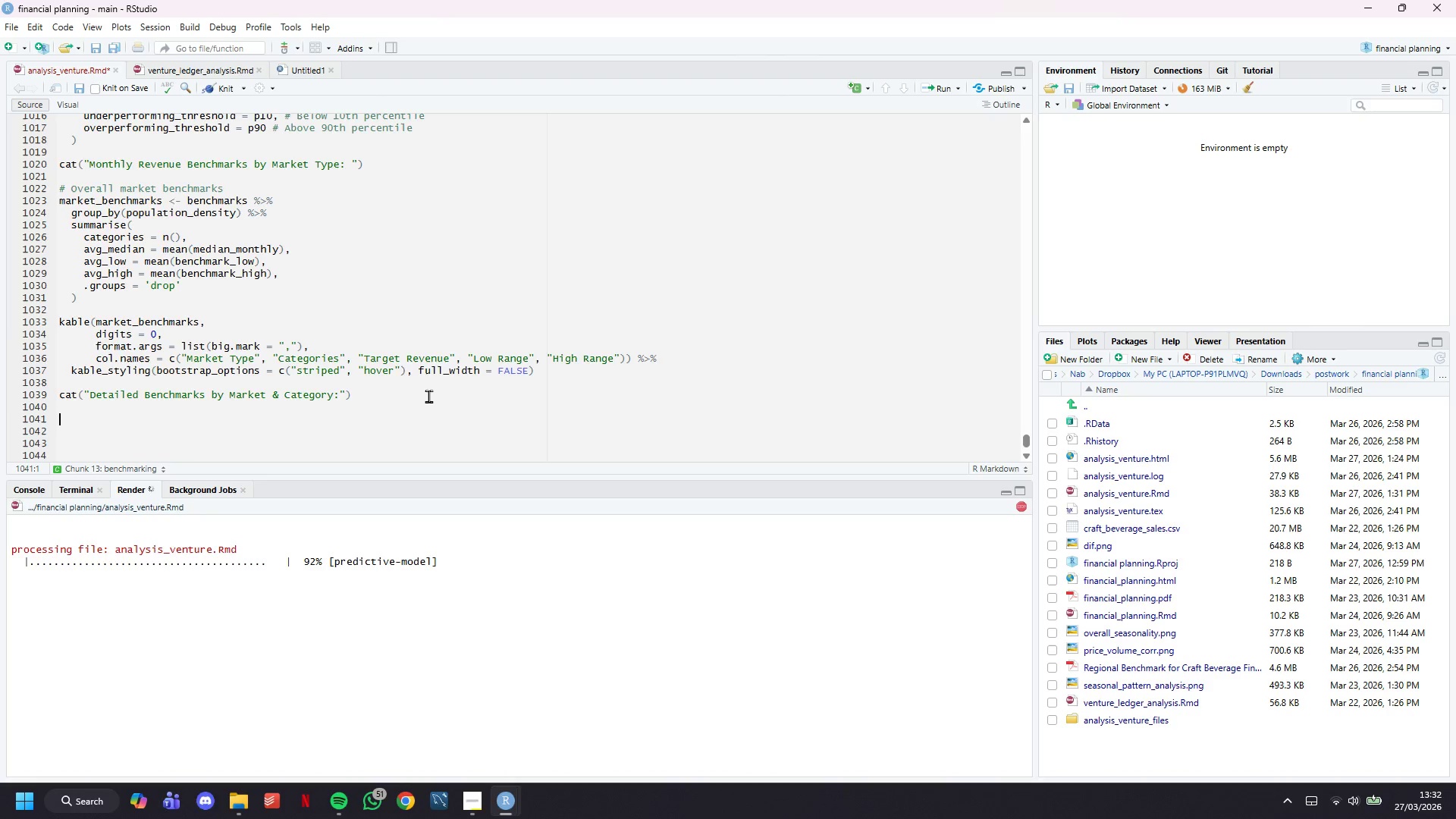 
wait(18.49)
 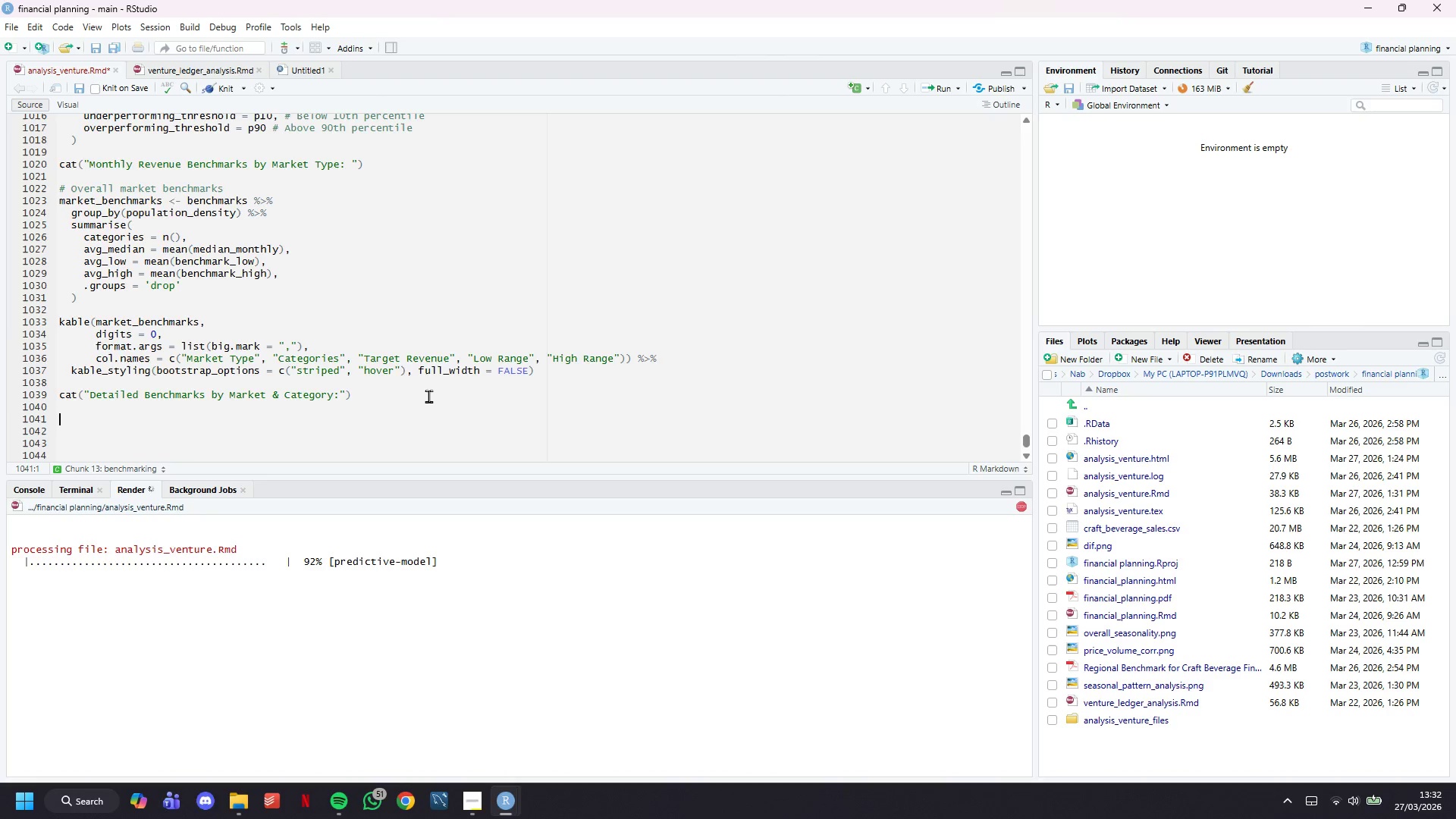 
left_click([547, 751])
 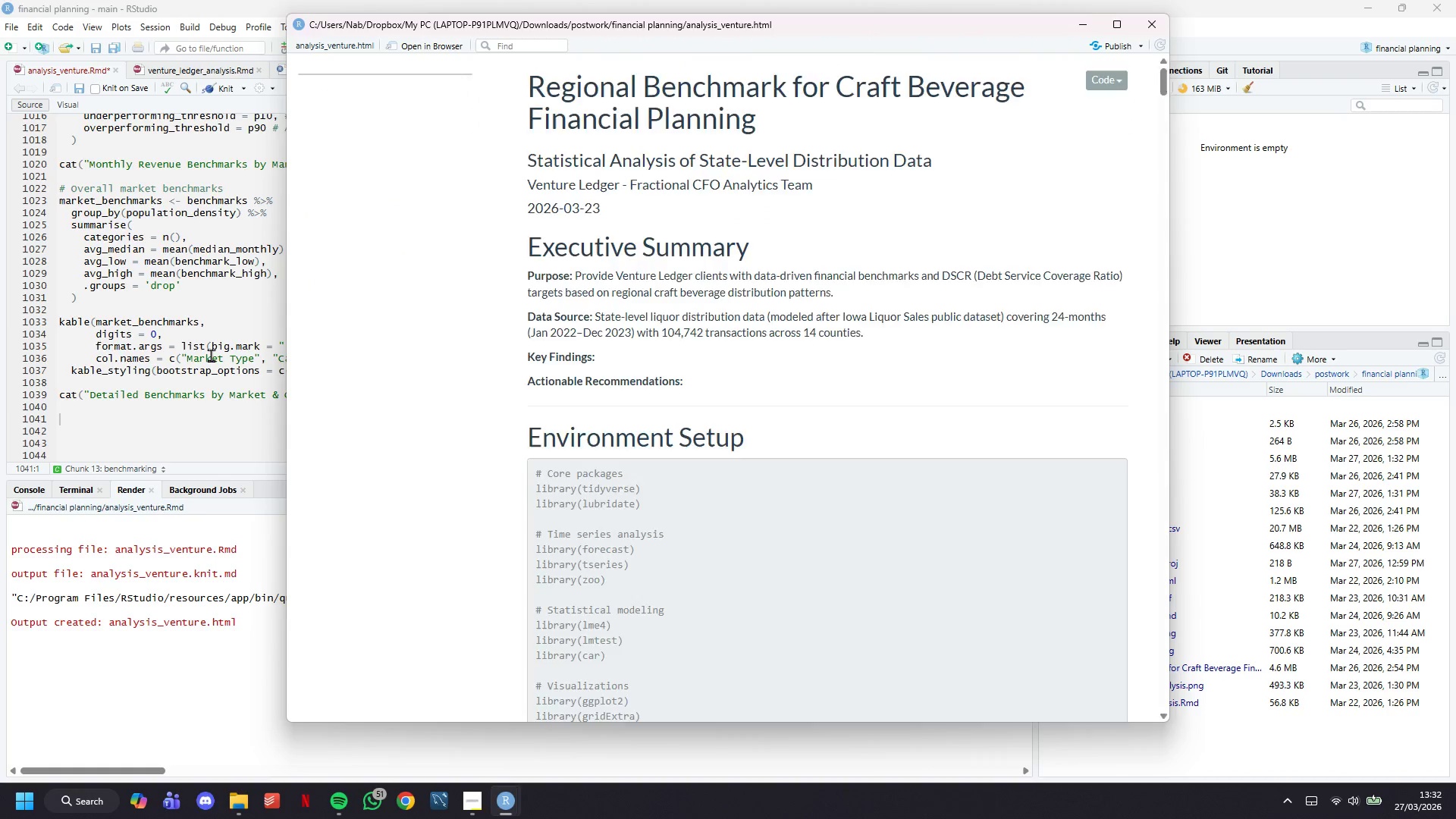 
left_click([211, 355])
 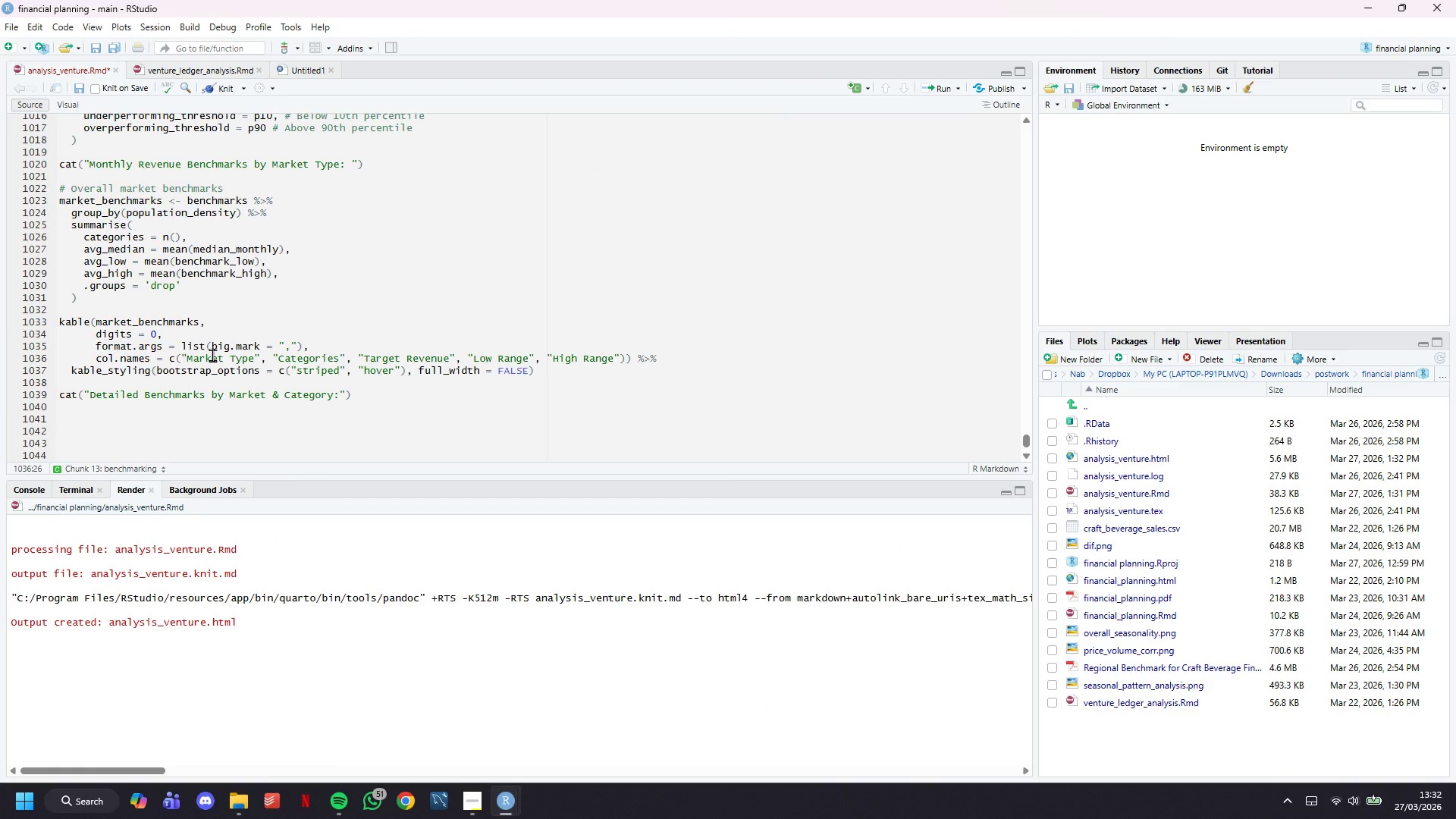 
wait(8.09)
 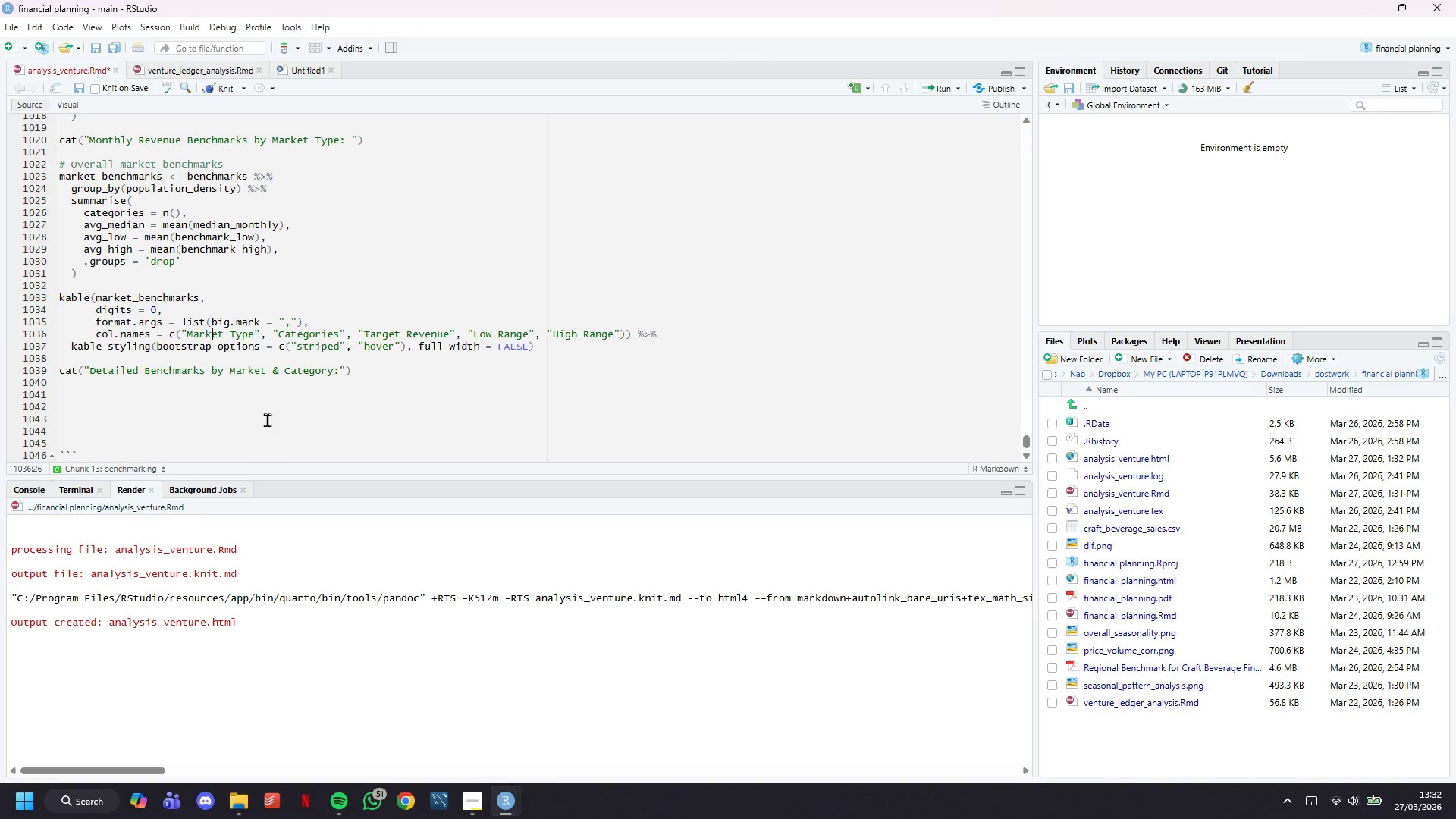 
left_click([268, 420])
 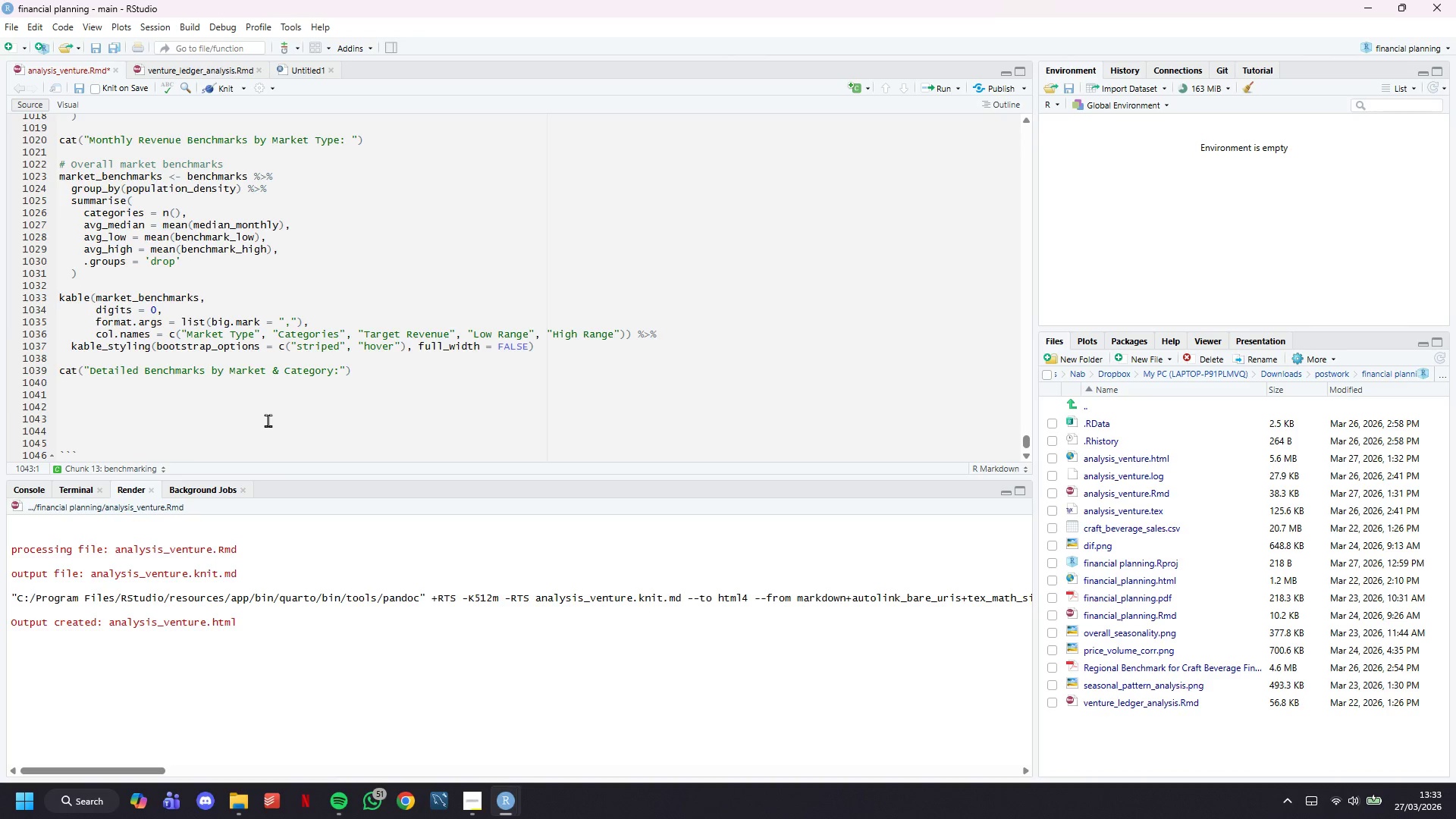 
scroll: coordinate [212, 355], scroll_direction: down, amount: 4.0
 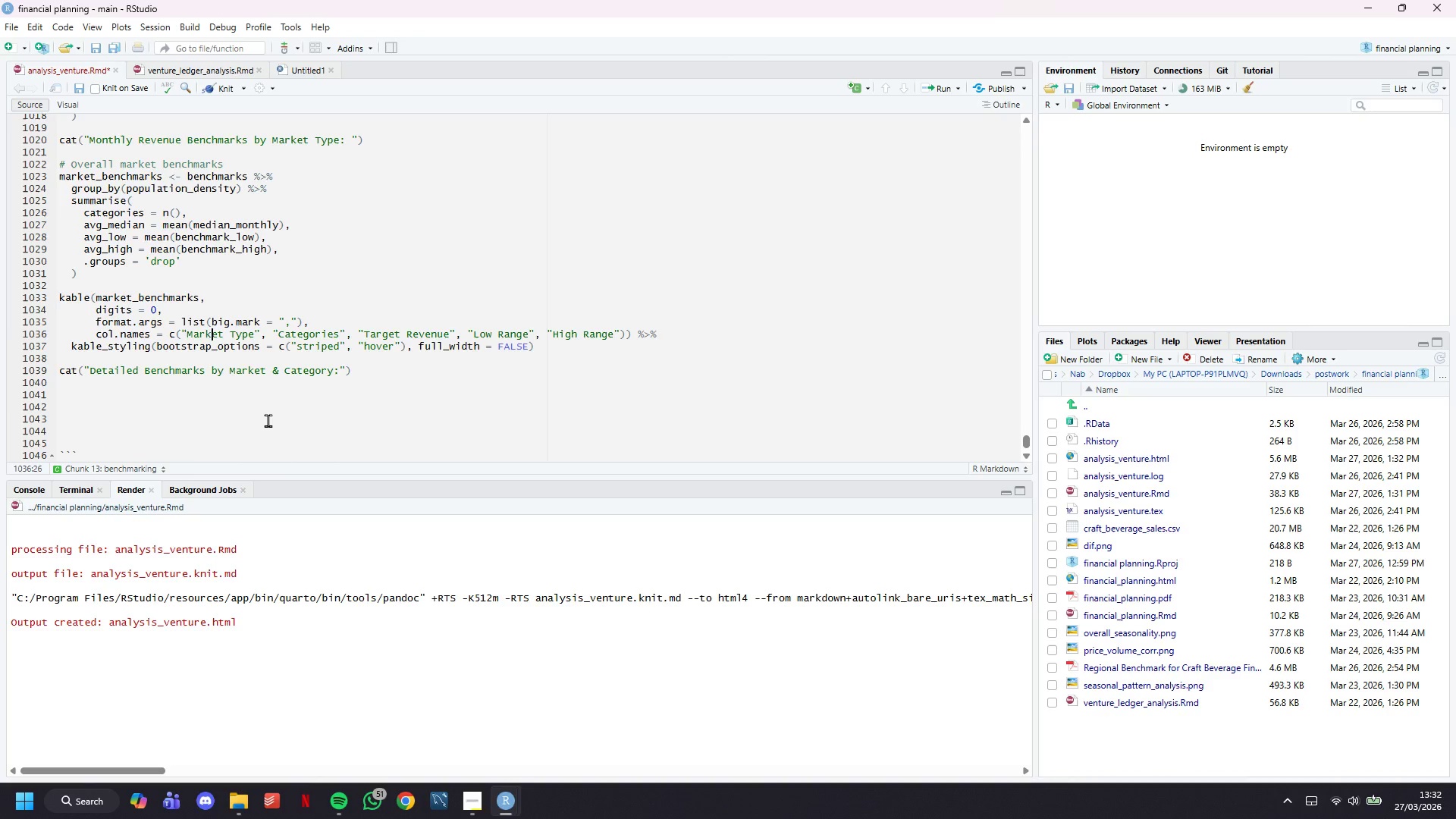 
key(ArrowUp)
 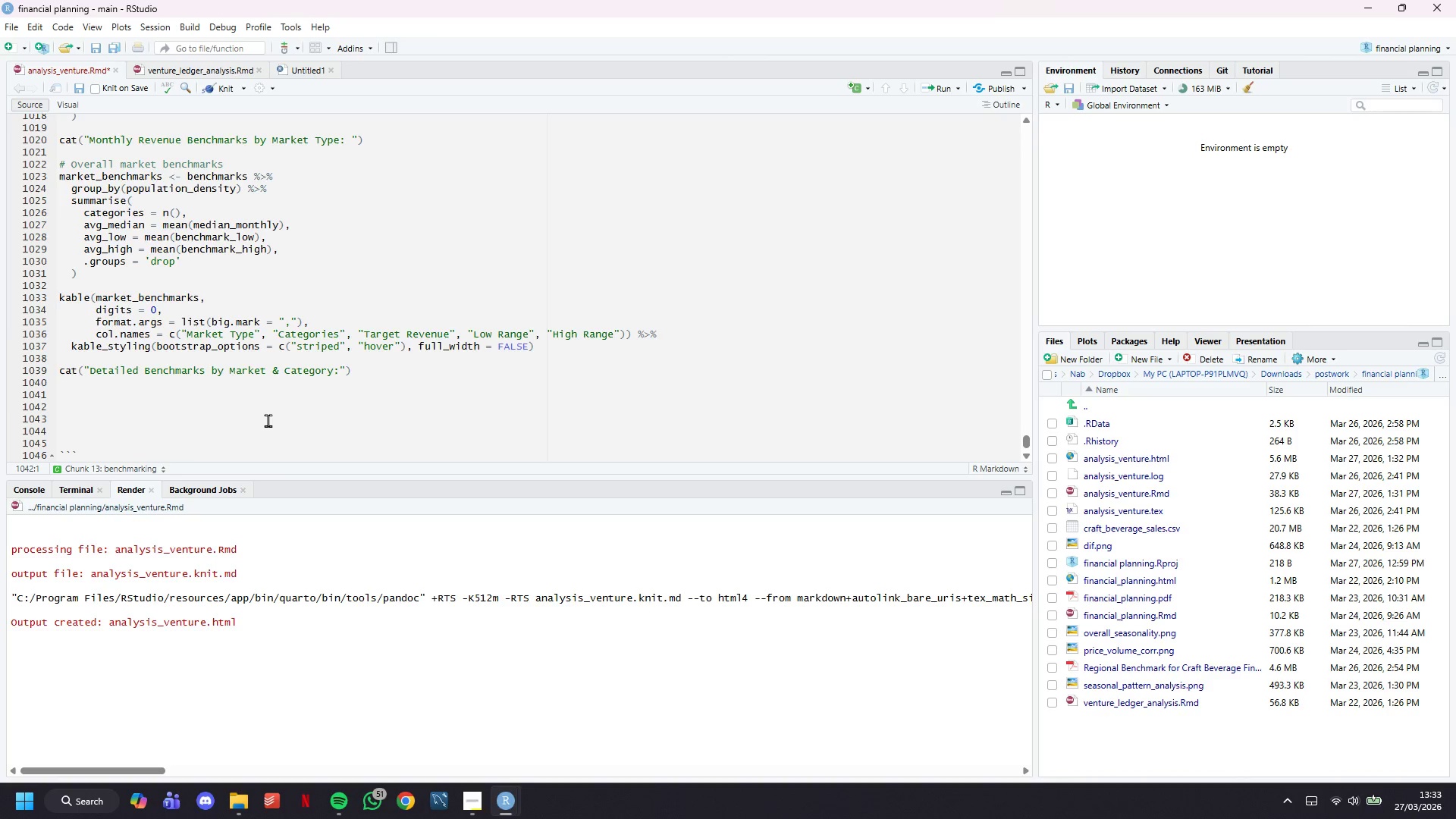 
key(ArrowUp)
 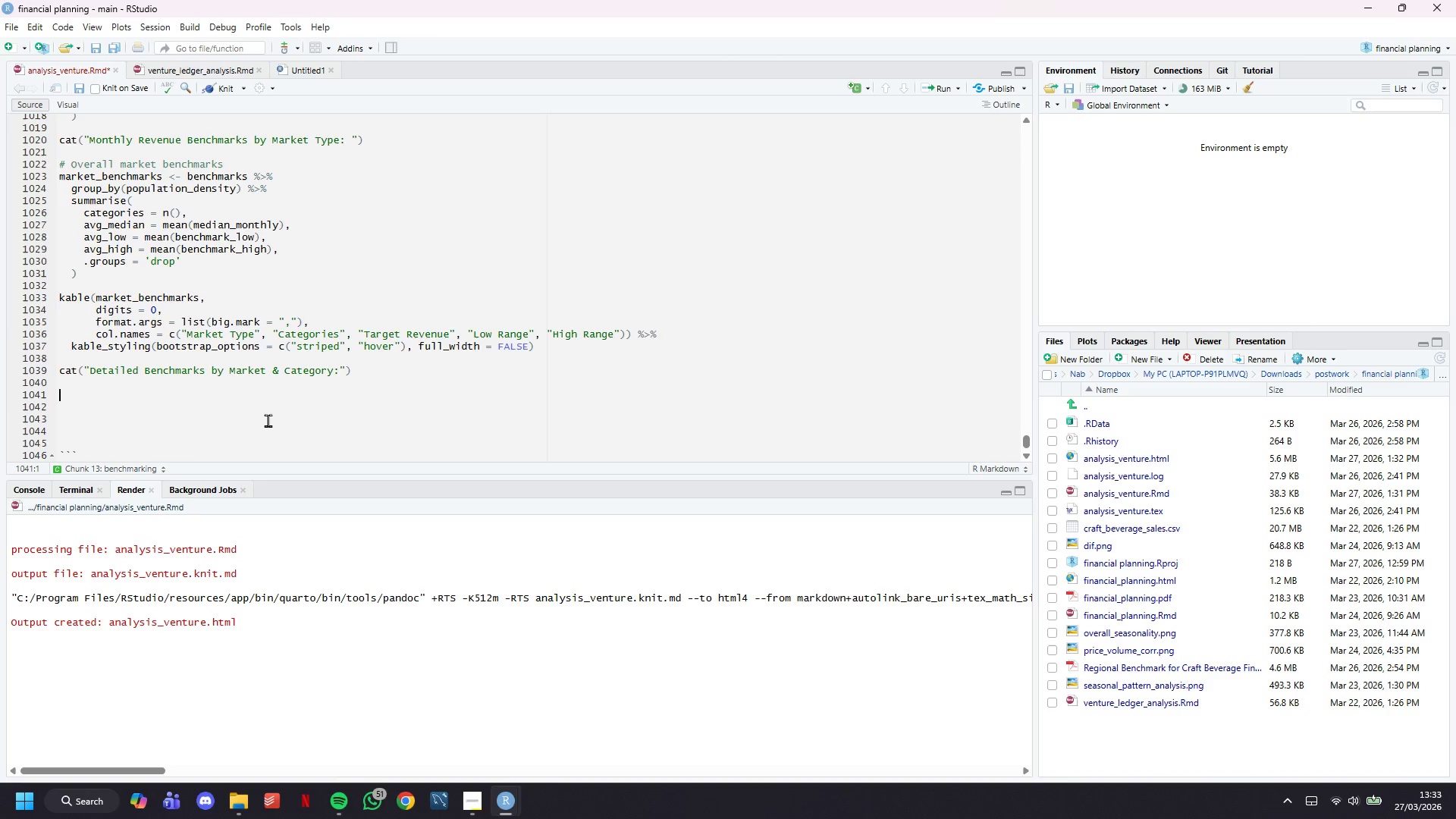 
key(ArrowUp)
 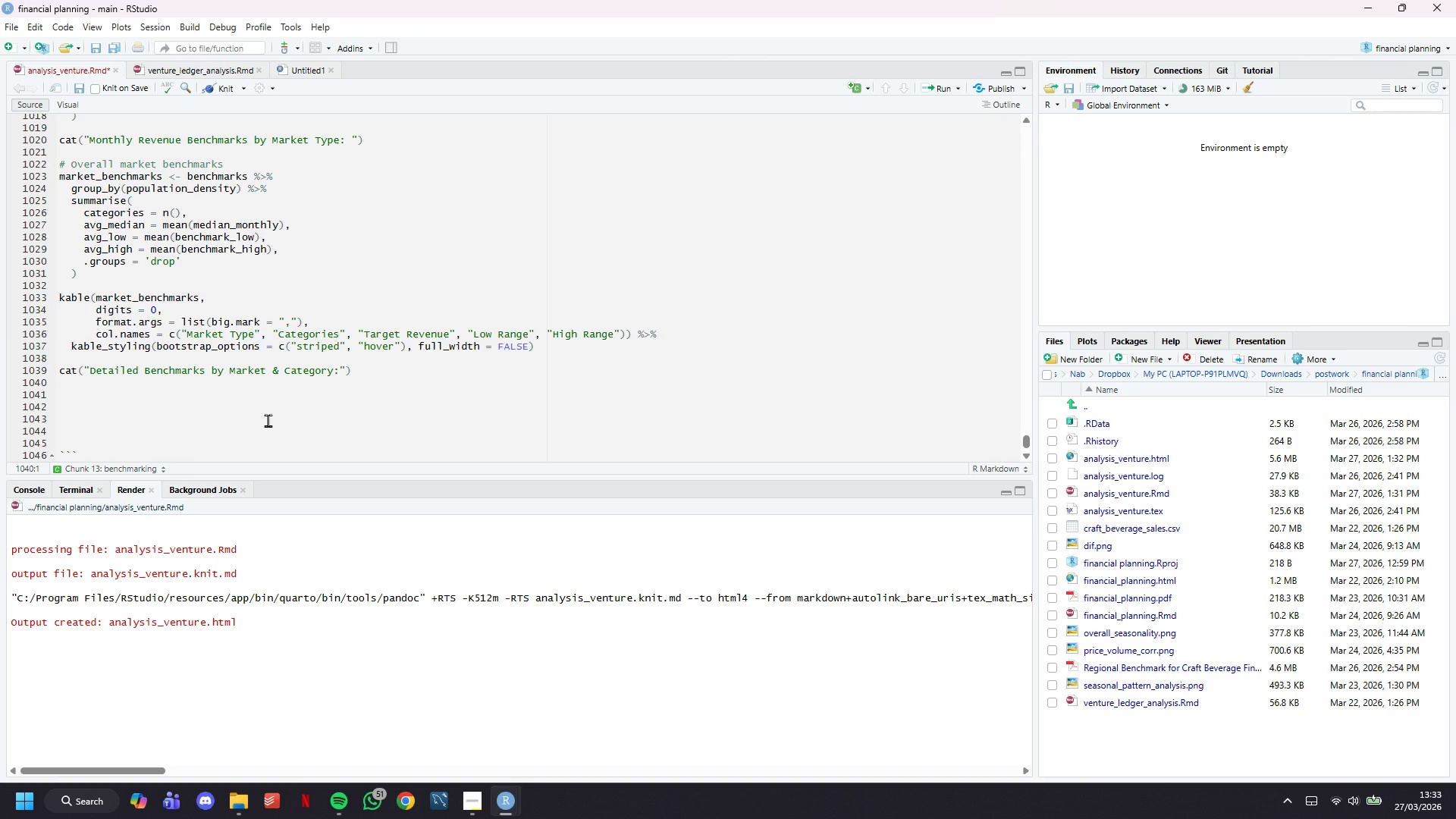 
key(Enter)
 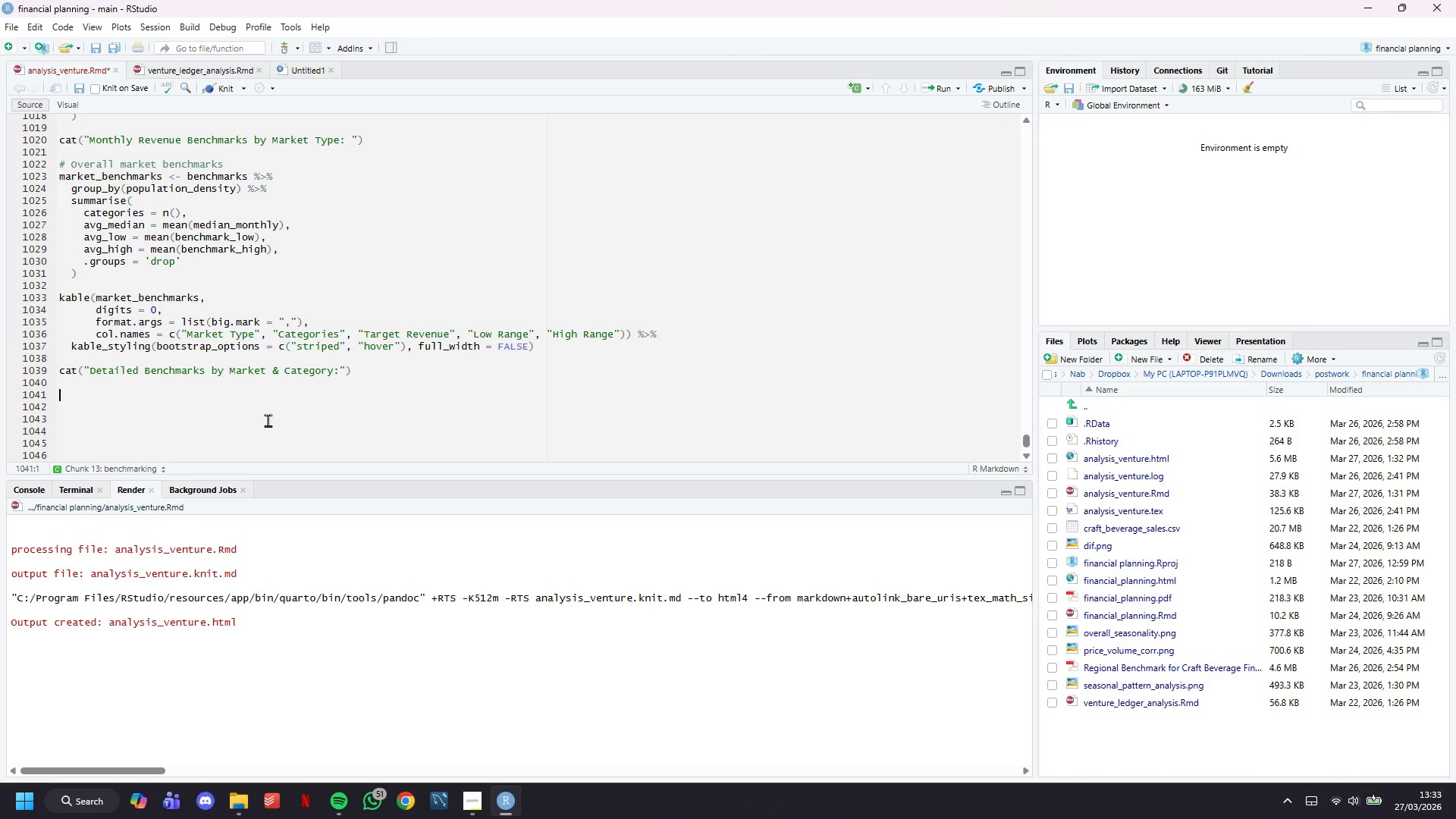 
type(# Detailed table)
 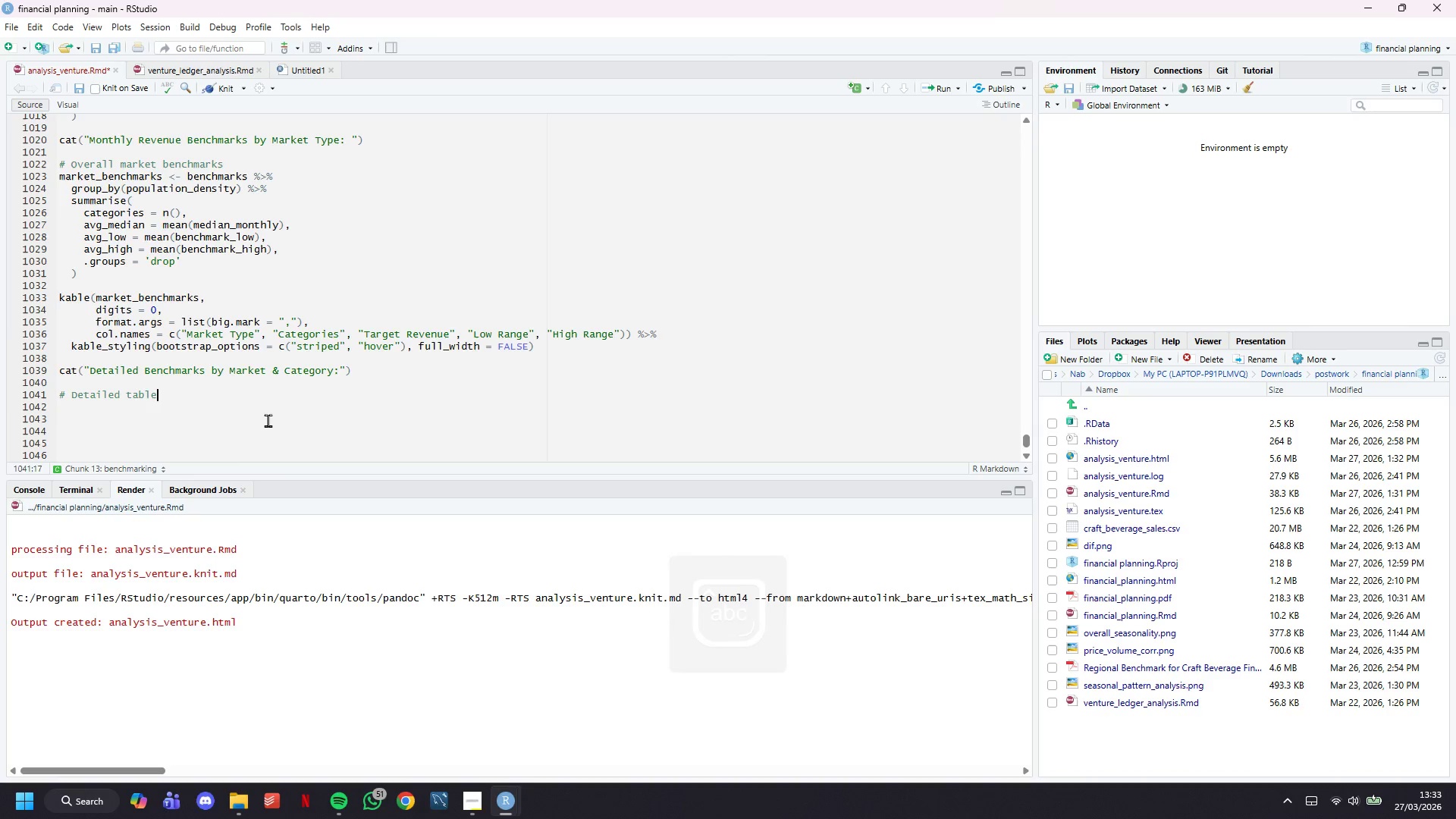 
key(Enter)
 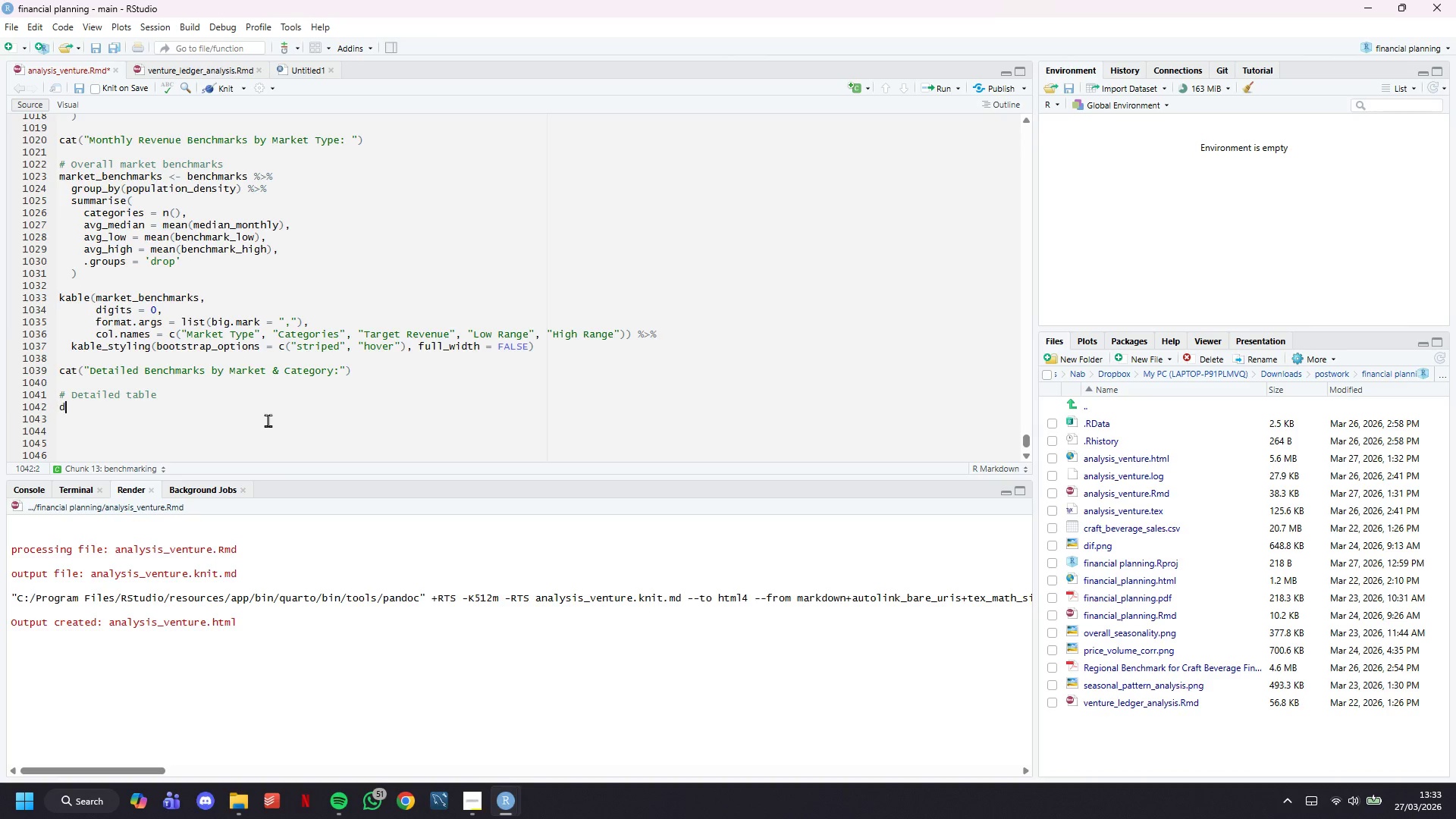 
type(detailed_benchmarks <- bencjmarks )
 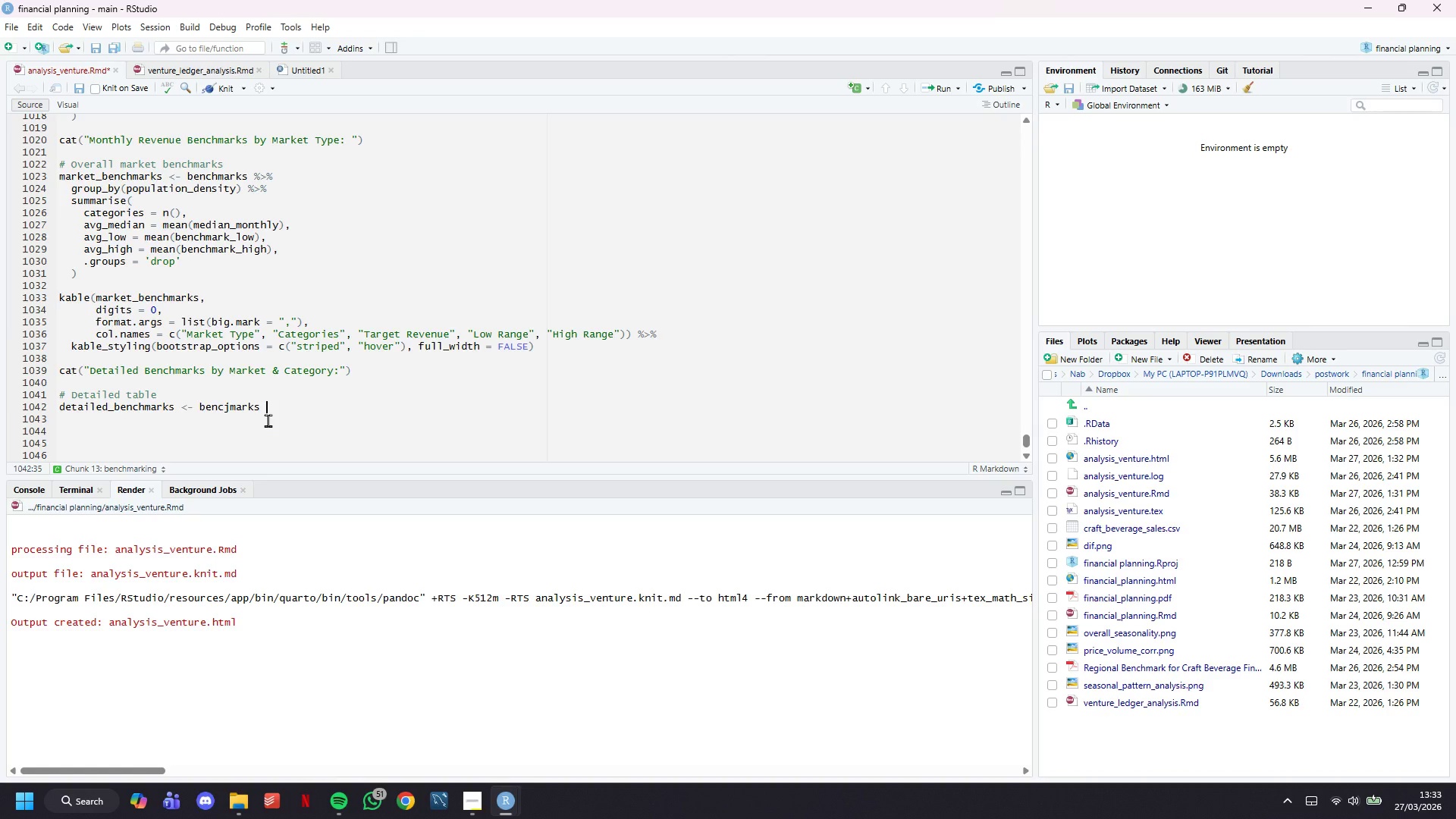 
wait(12.62)
 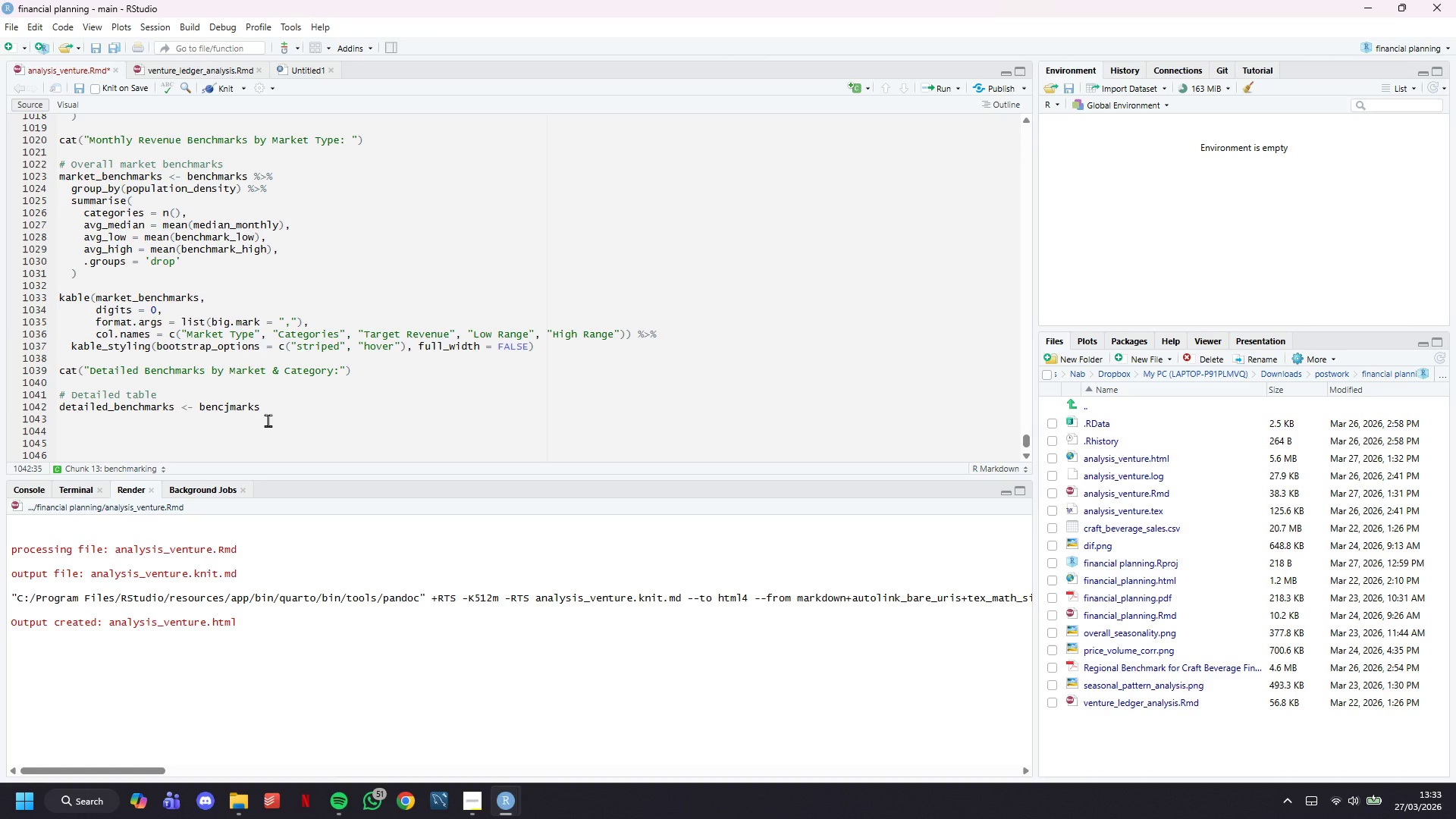 
key(Backspace)
key(Backspace)
key(Backspace)
key(Backspace)
key(Backspace)
key(Backspace)
key(Backspace)
type(hmarks)
 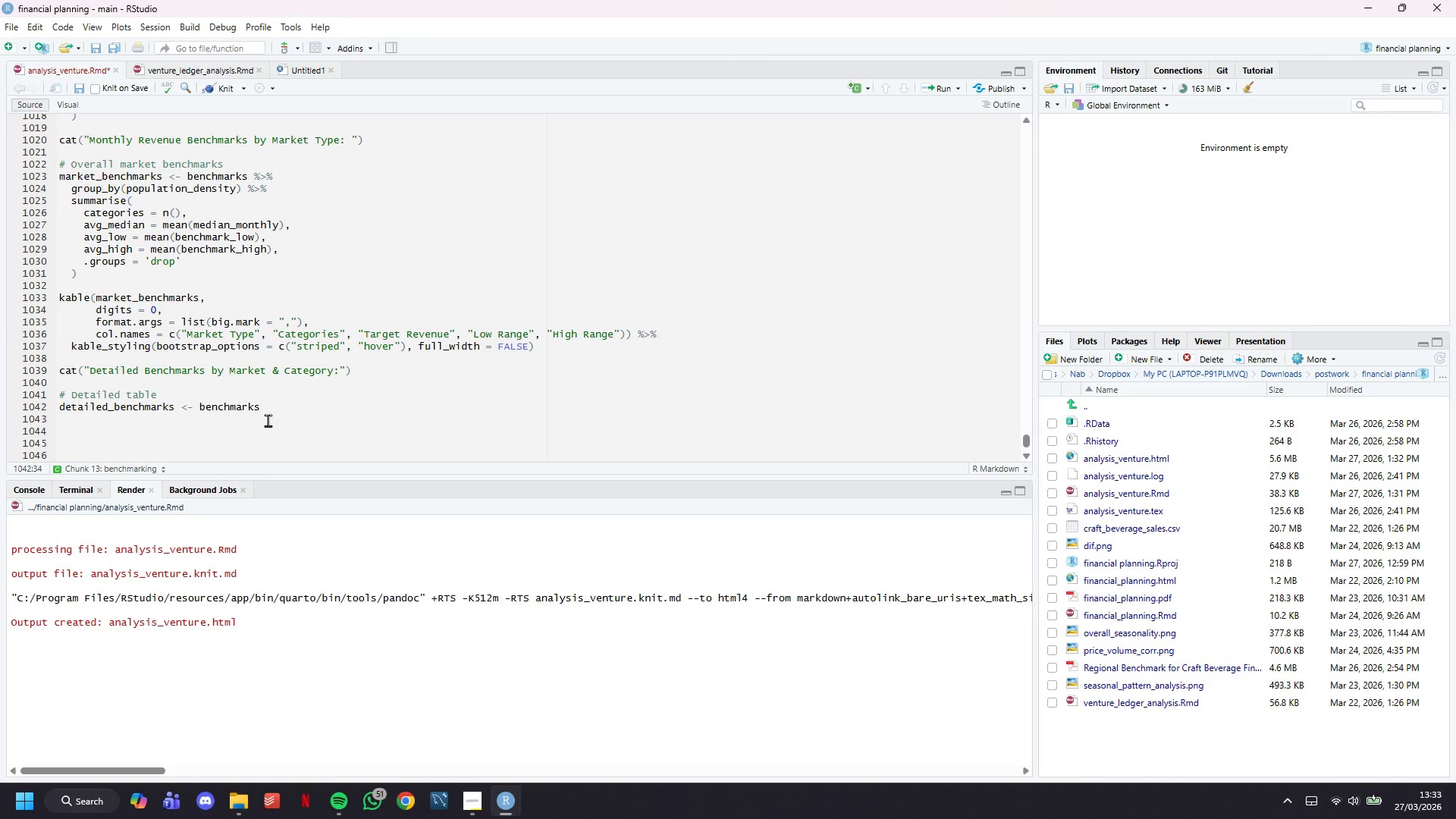 
key(Space)
 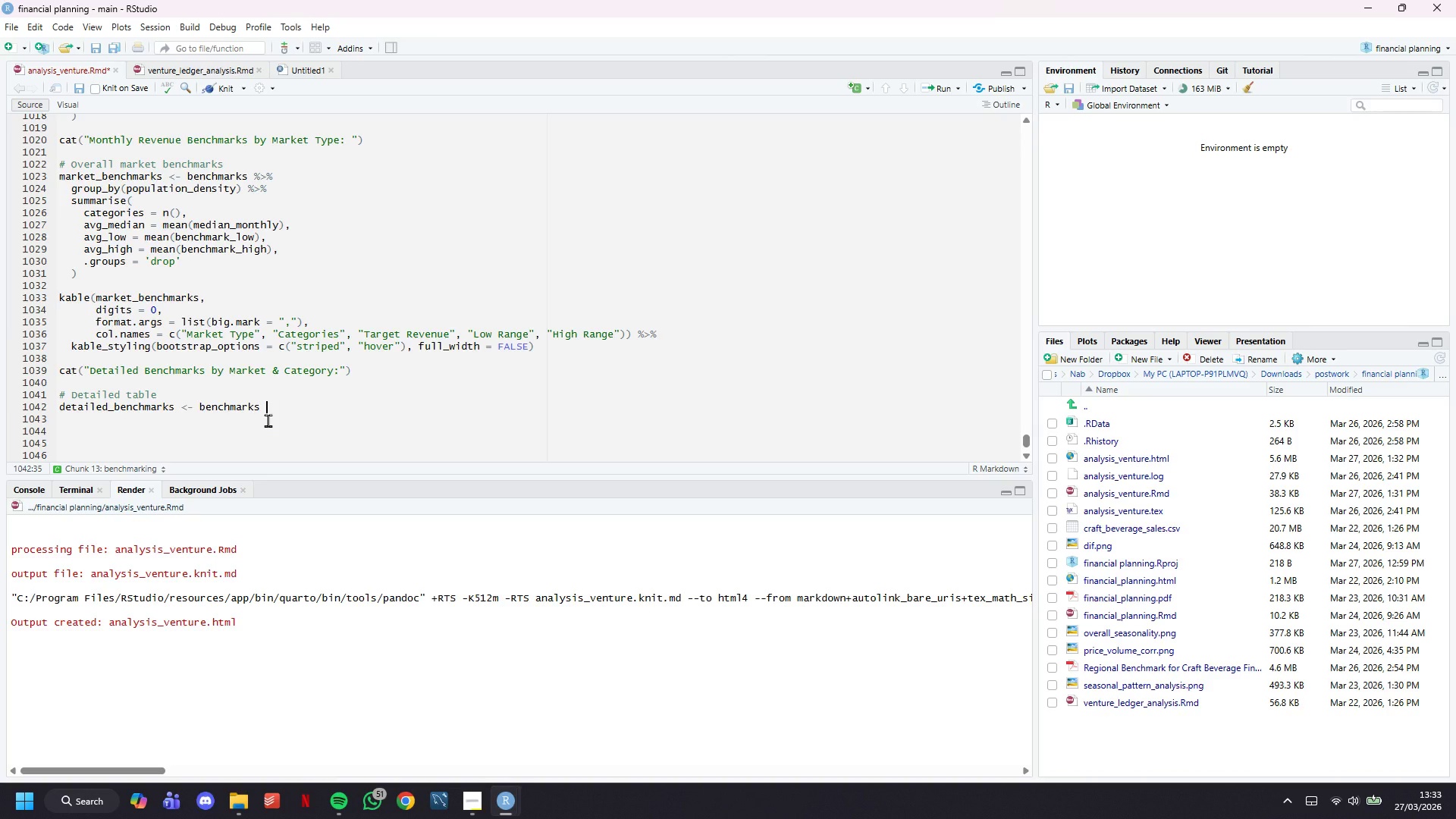 
key(Shift+5)
 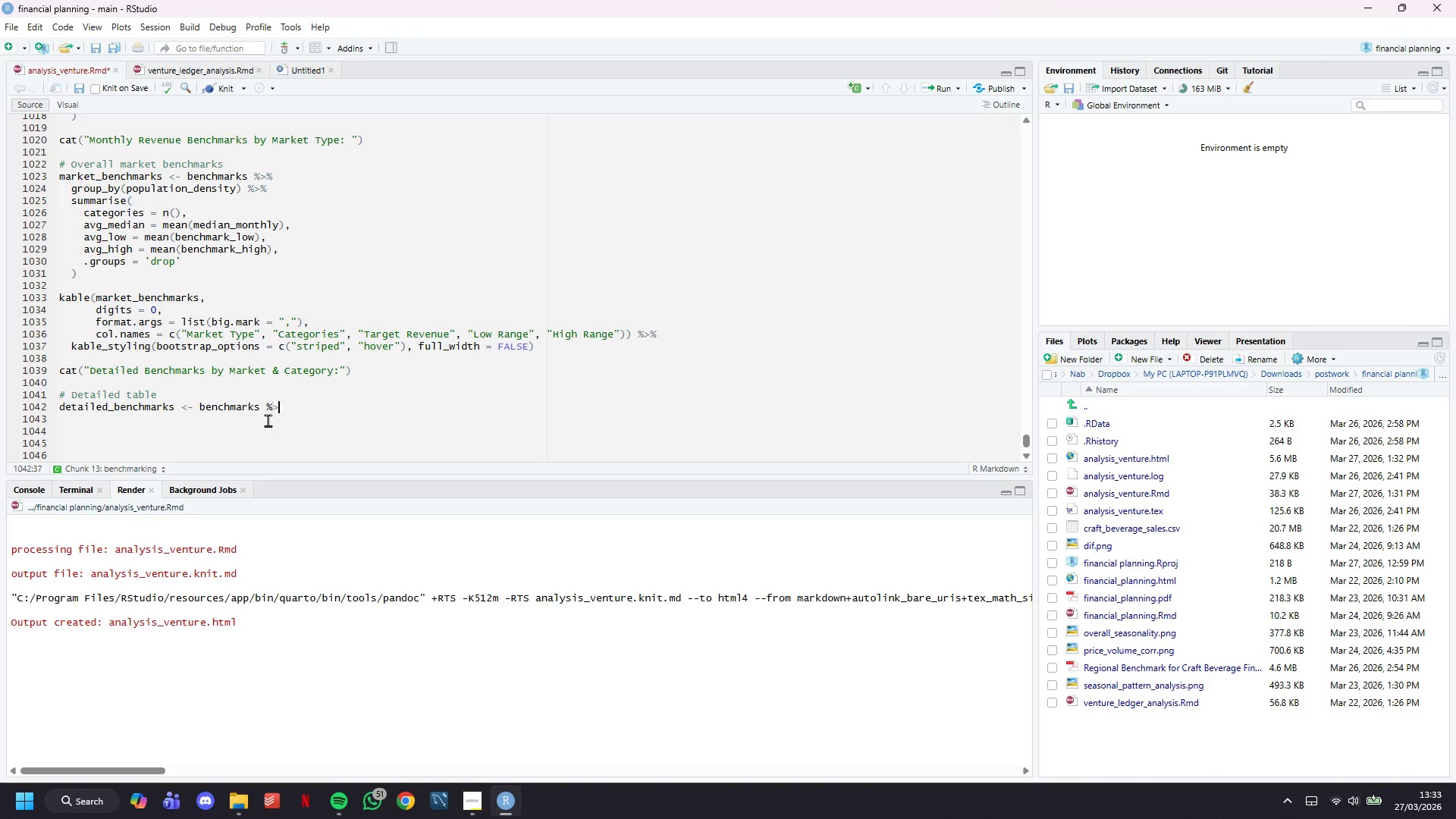 
key(Shift+Period)
 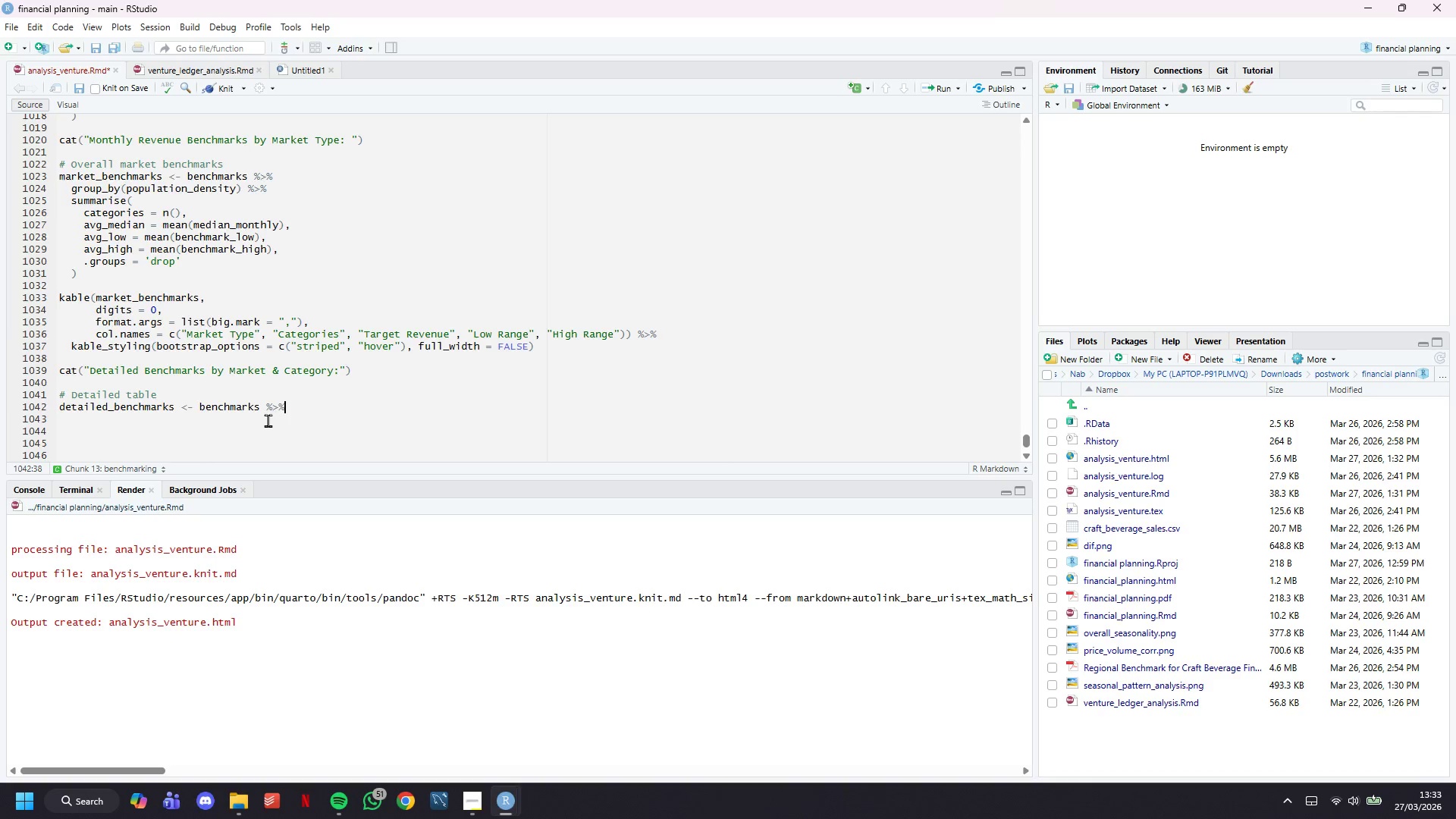 
key(Shift+5)
 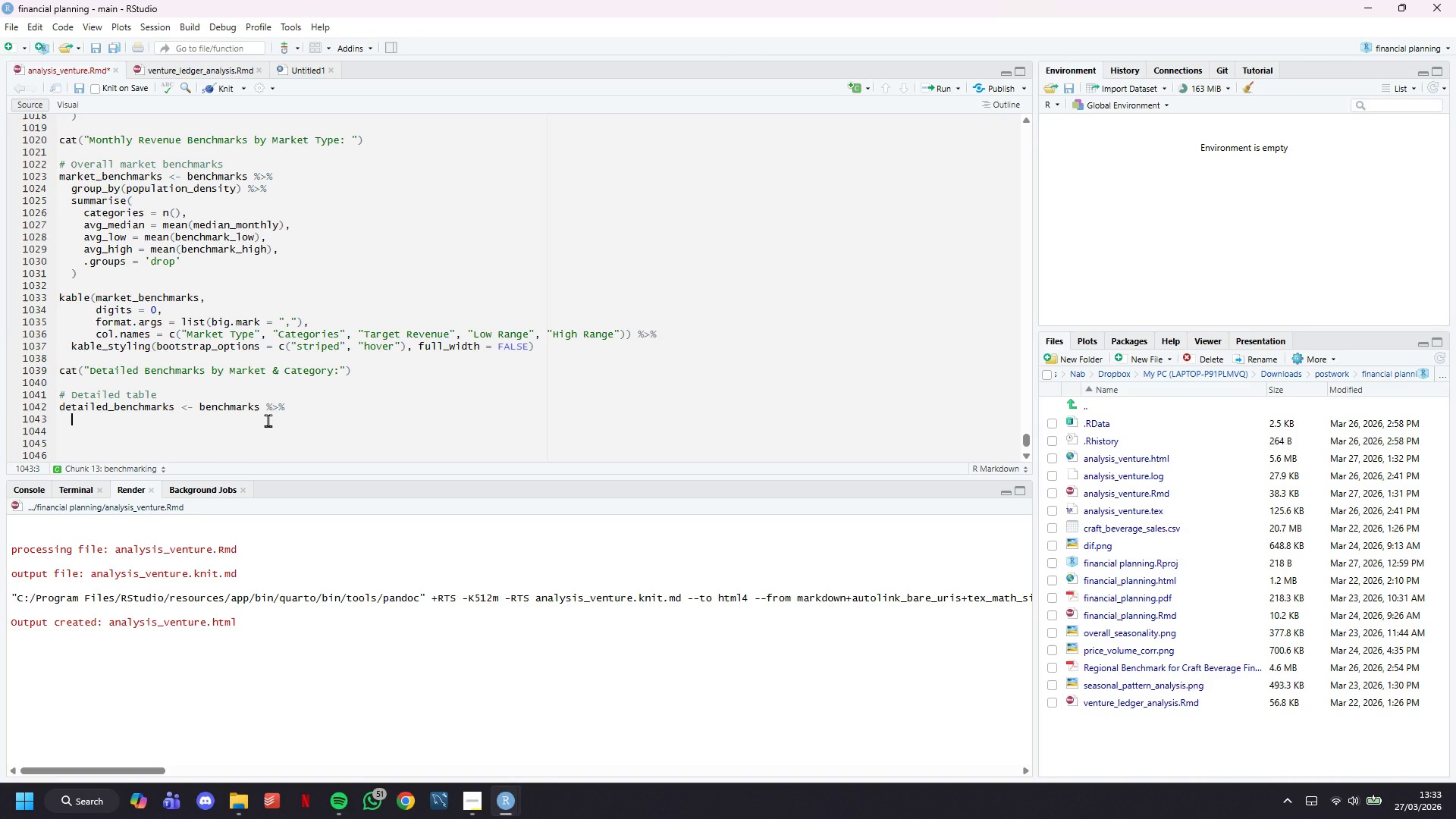 
key(Enter)
 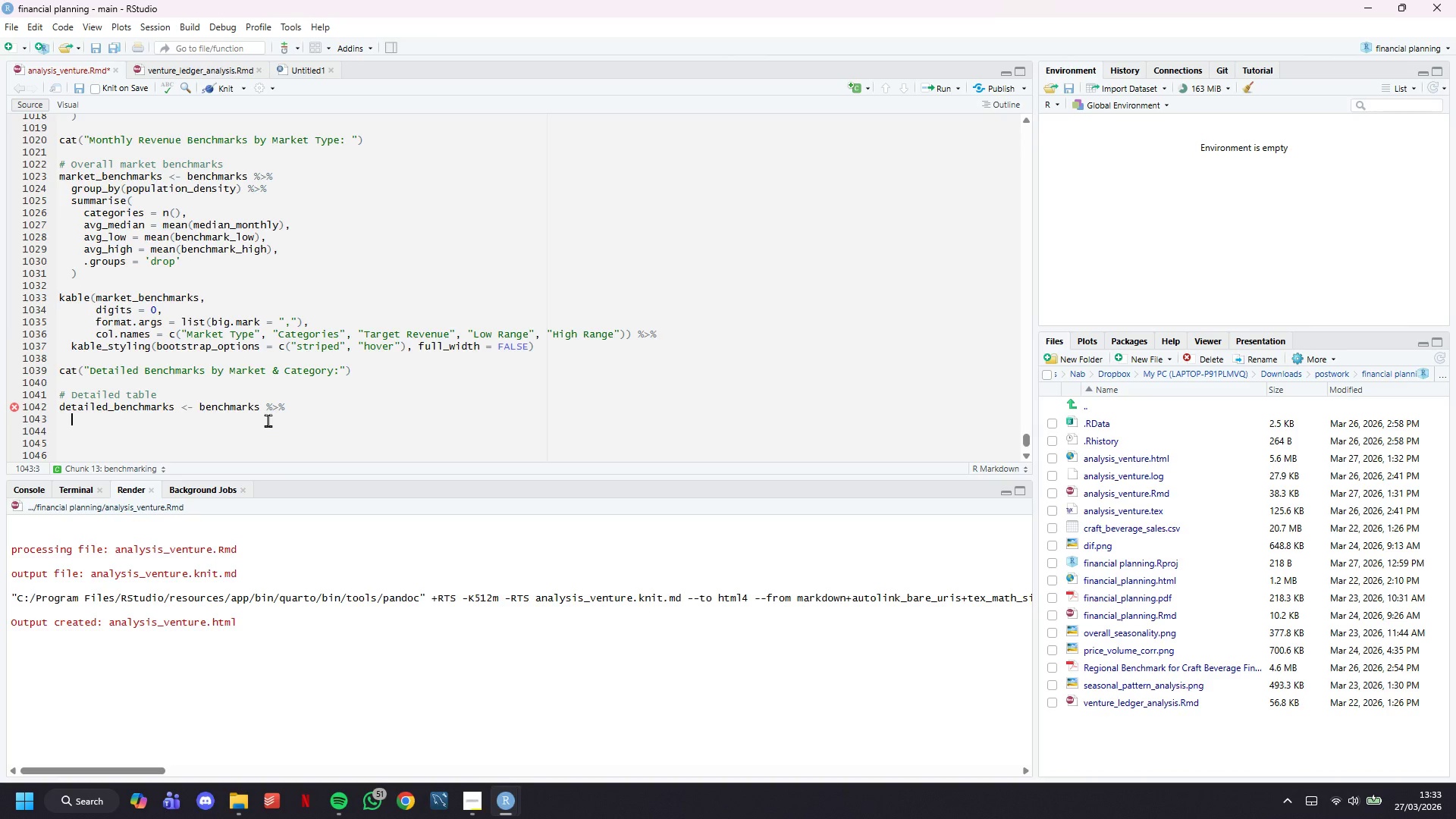 
wait(5.42)
 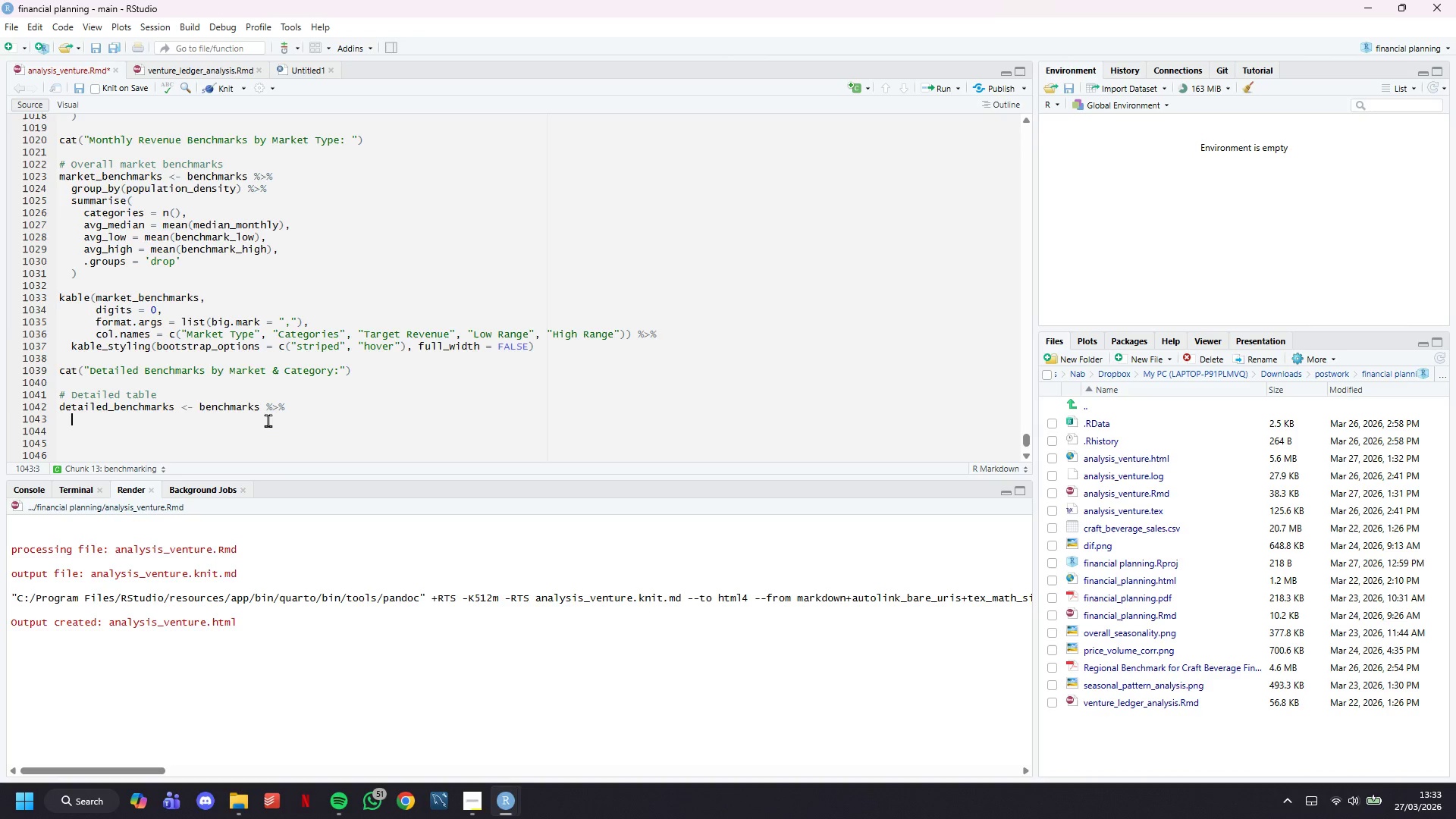 
type(select()
 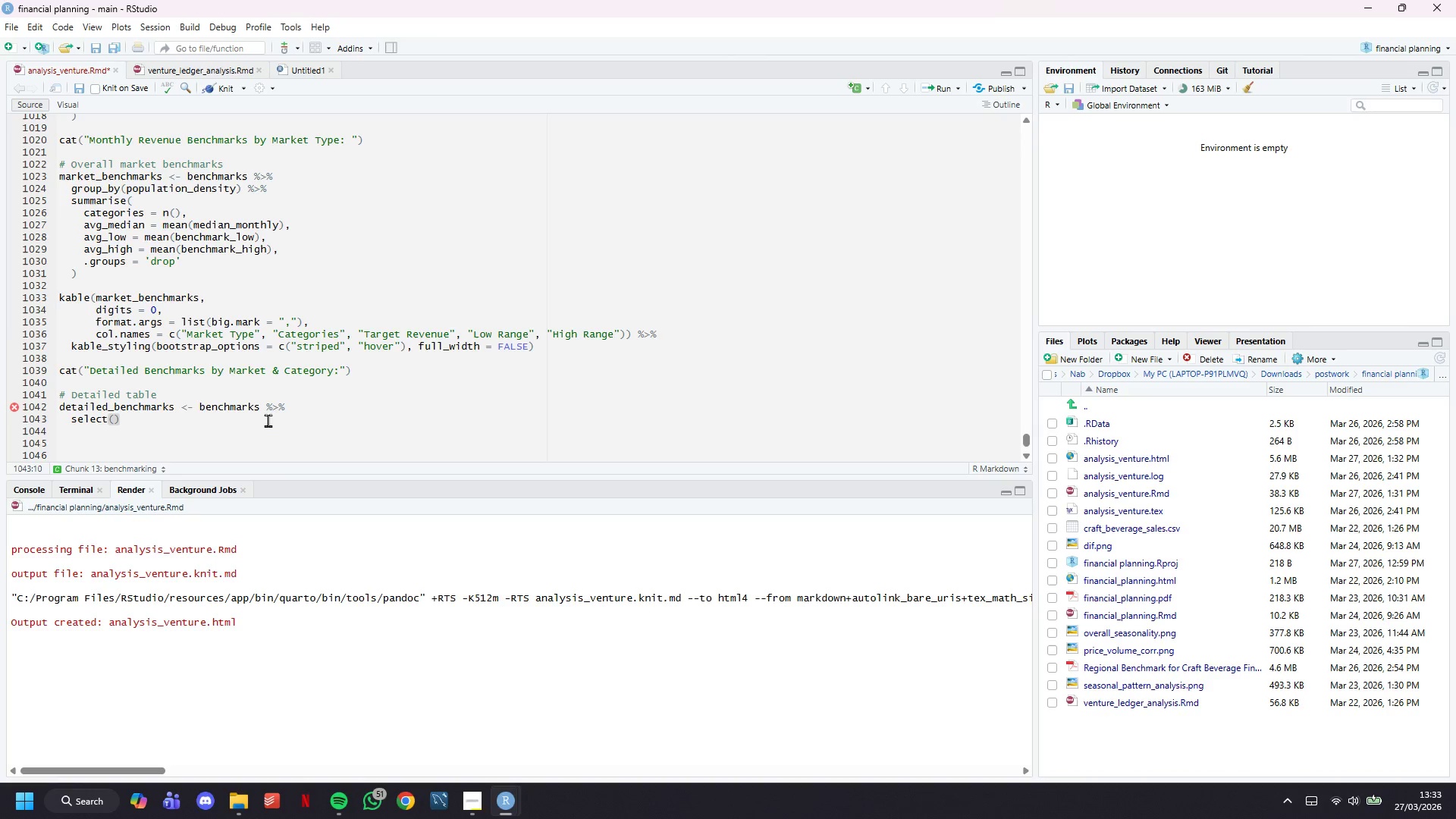 
wait(6.8)
 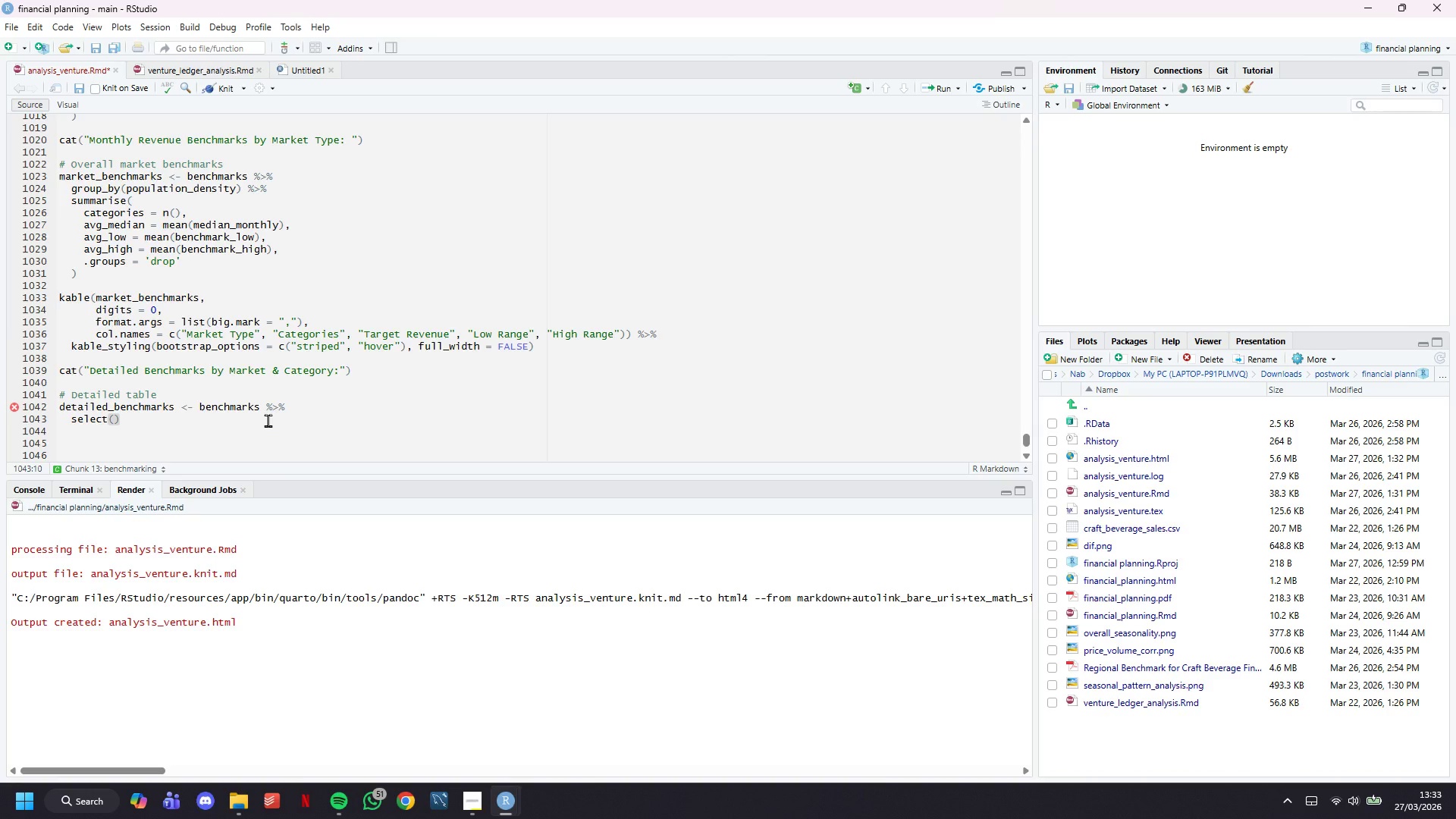 
type(population_density, category_name,)
 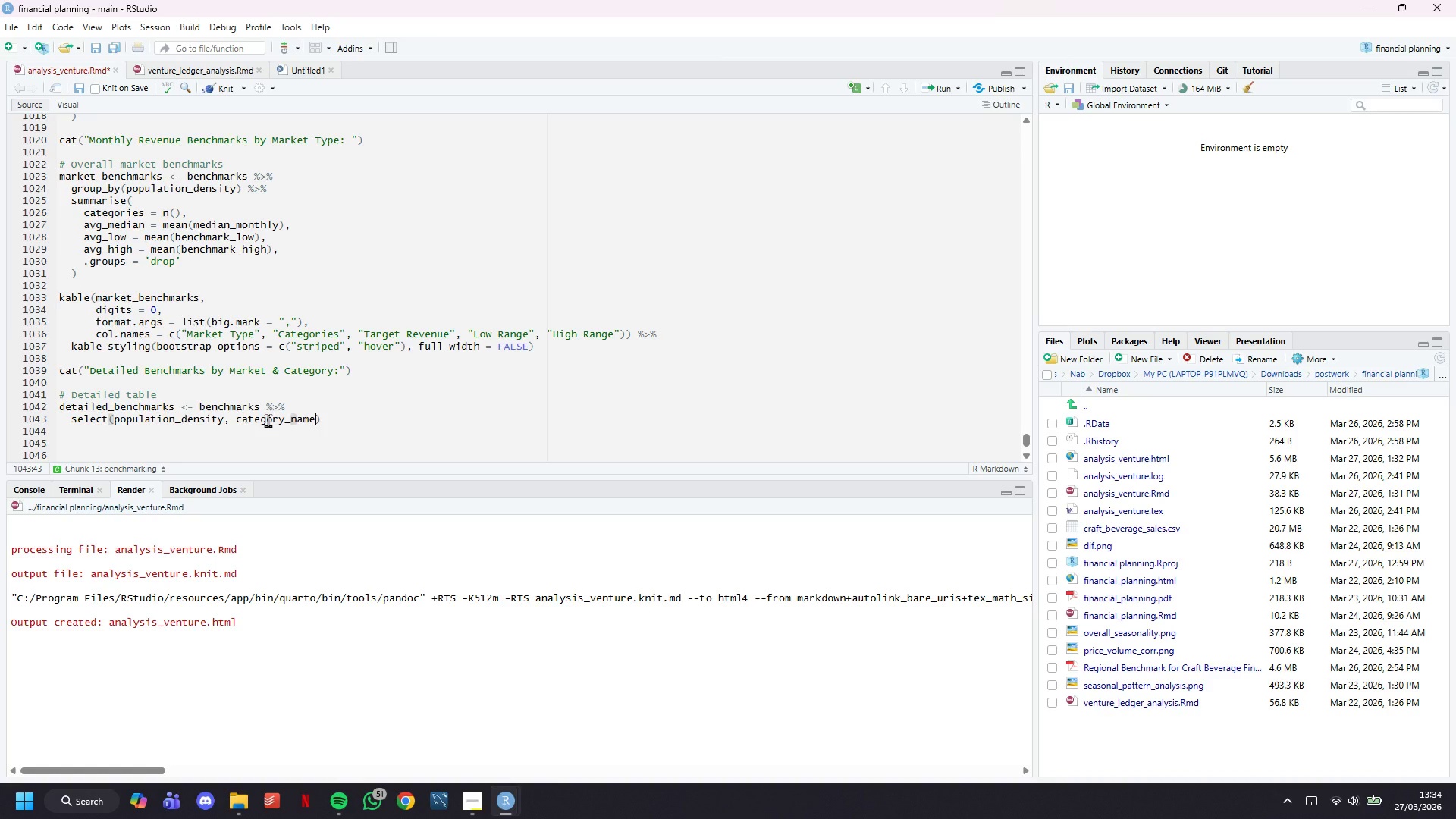 
key(Enter)
 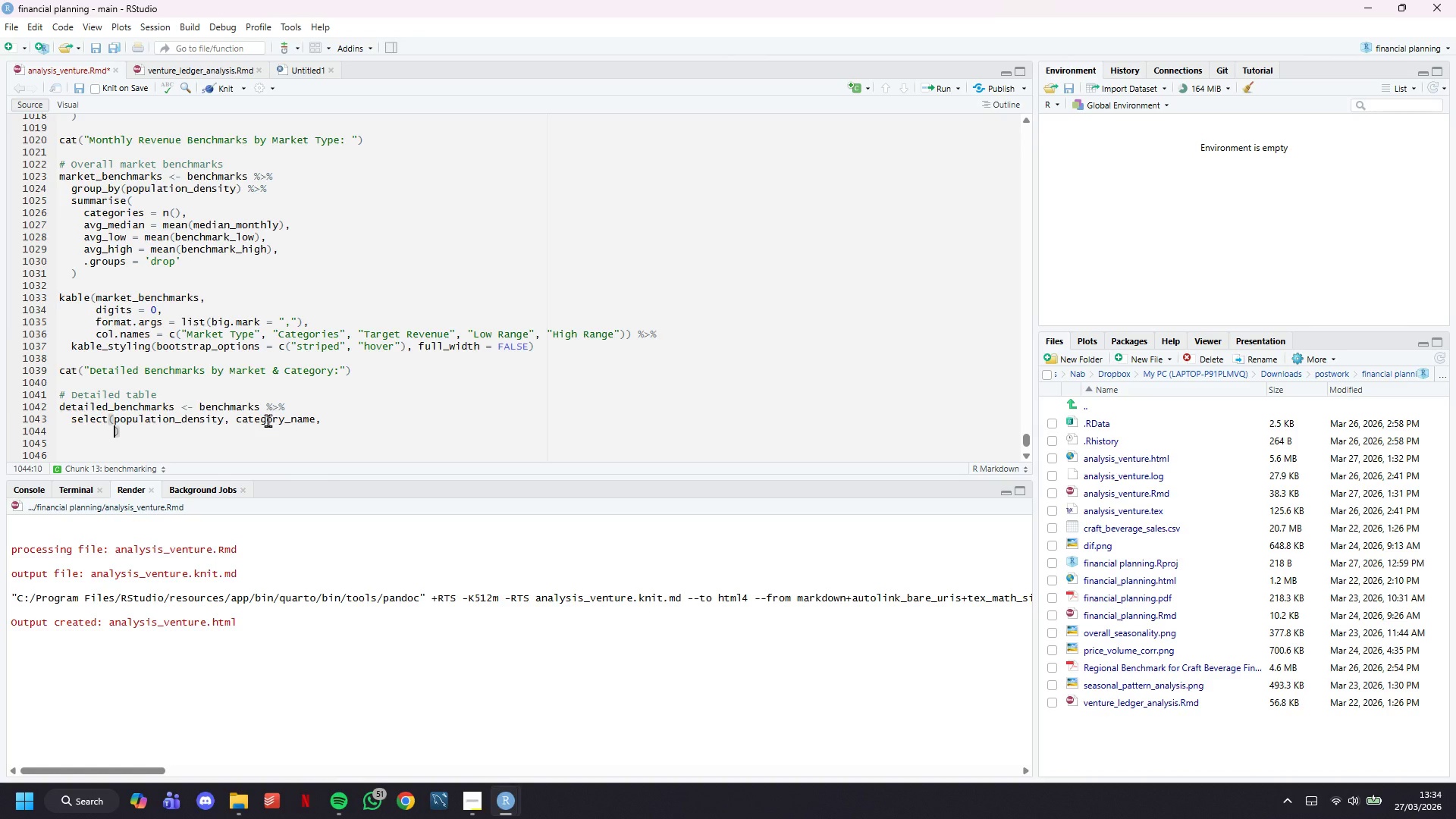 
type(underperforming_threshold, benchmark_low, benchmark_target,)
 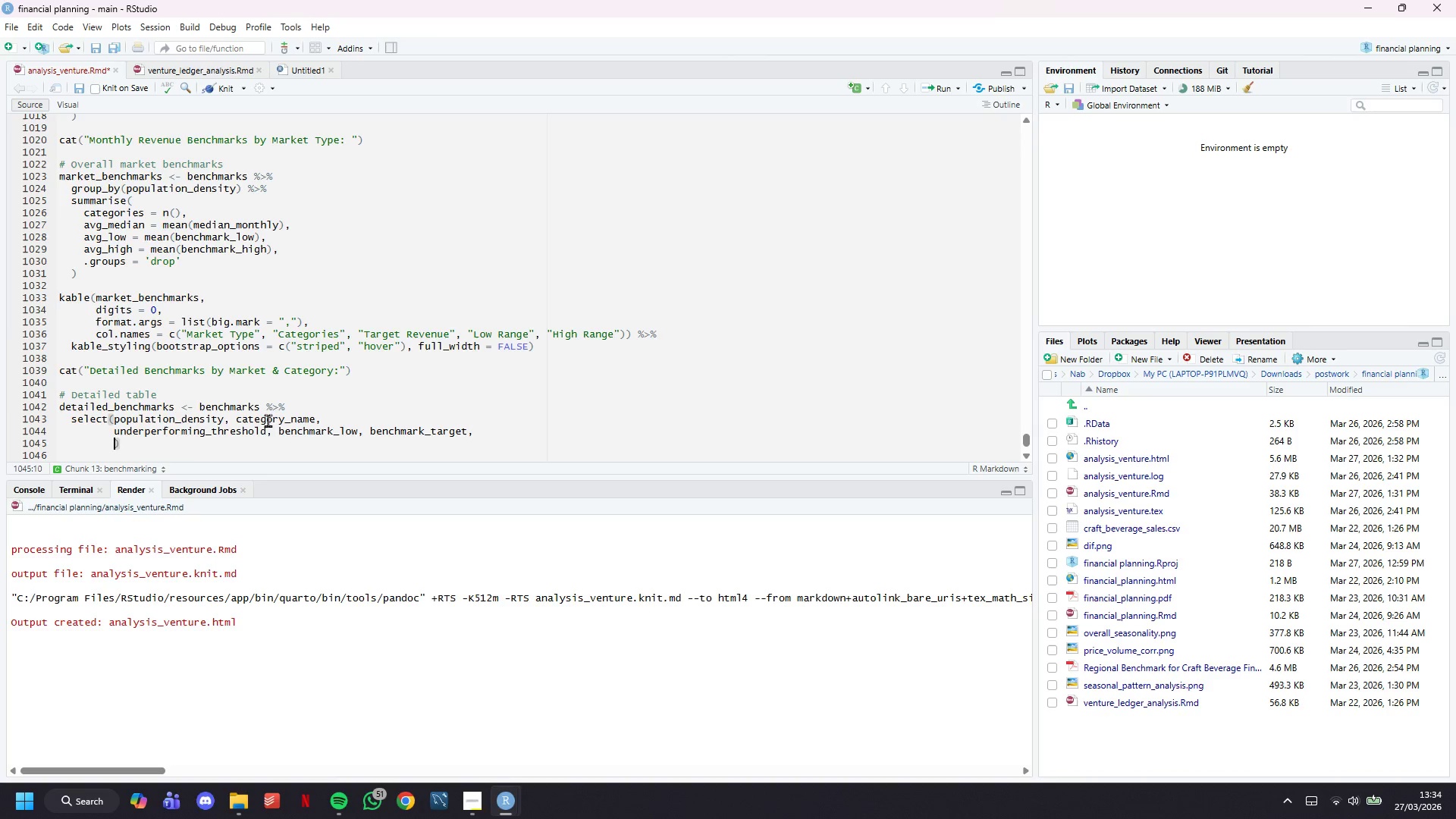 
 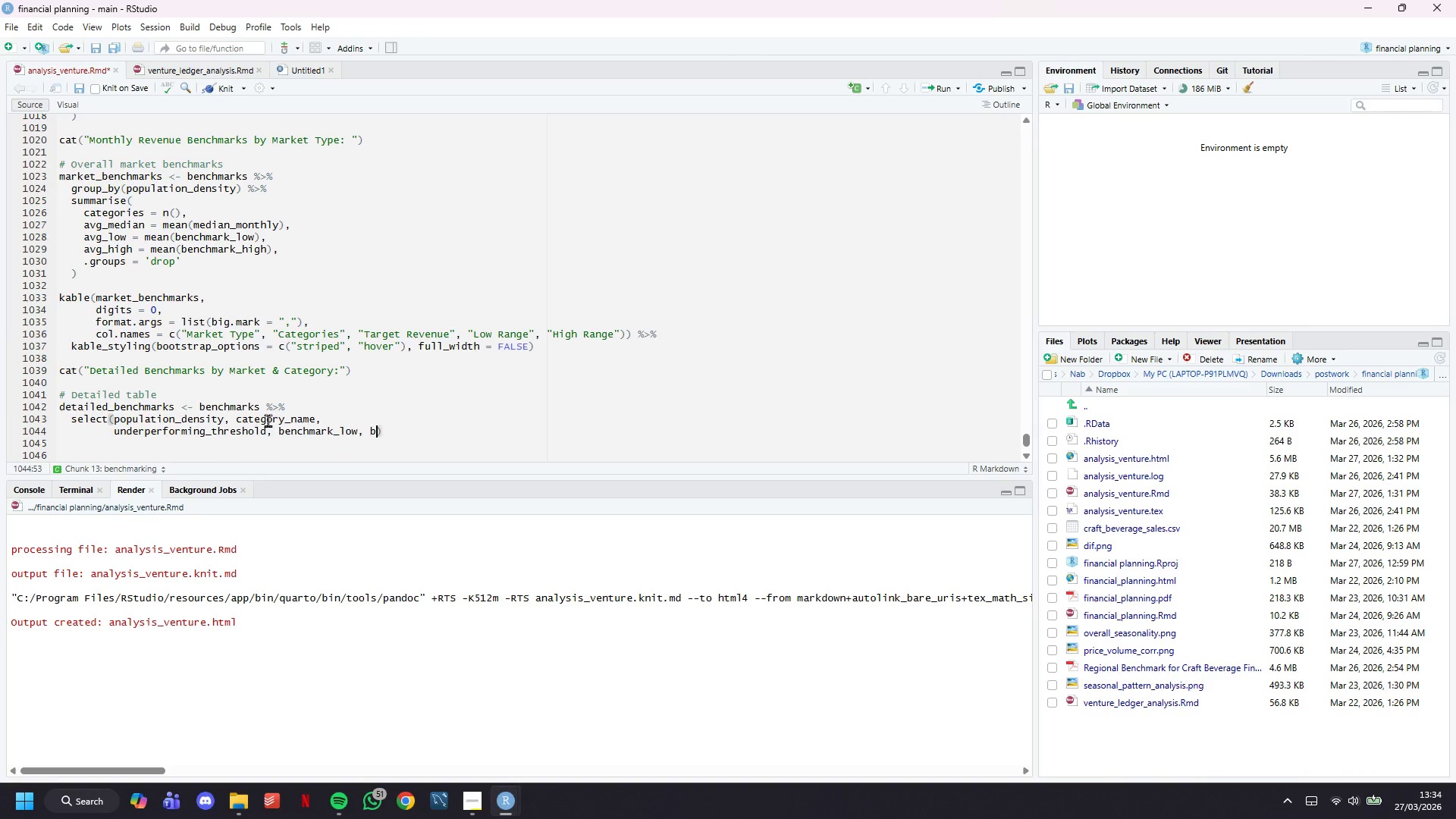 
key(Enter)
 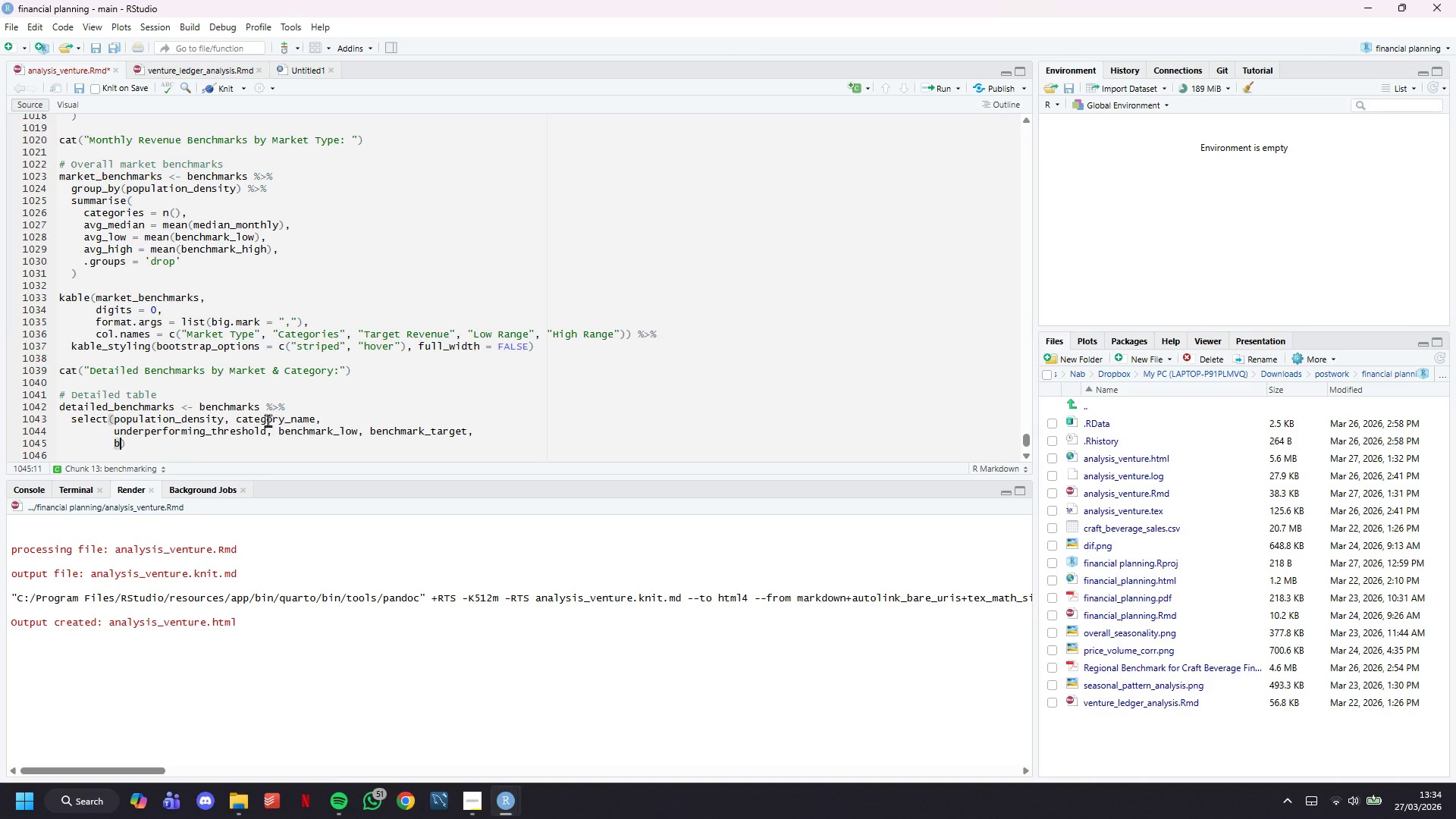 
type(benchmark_high, overperforming_thres)
 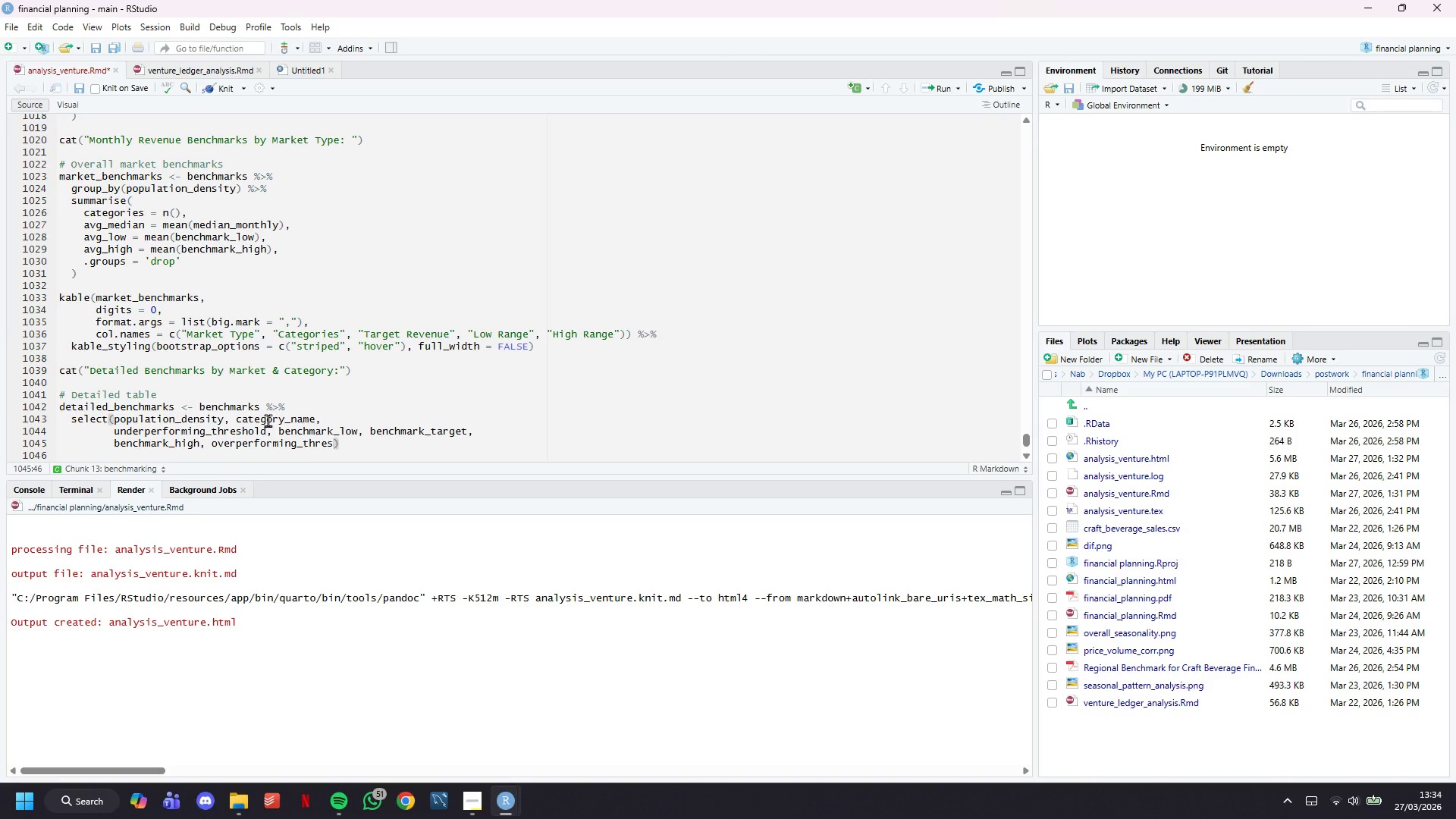 
wait(5.11)
 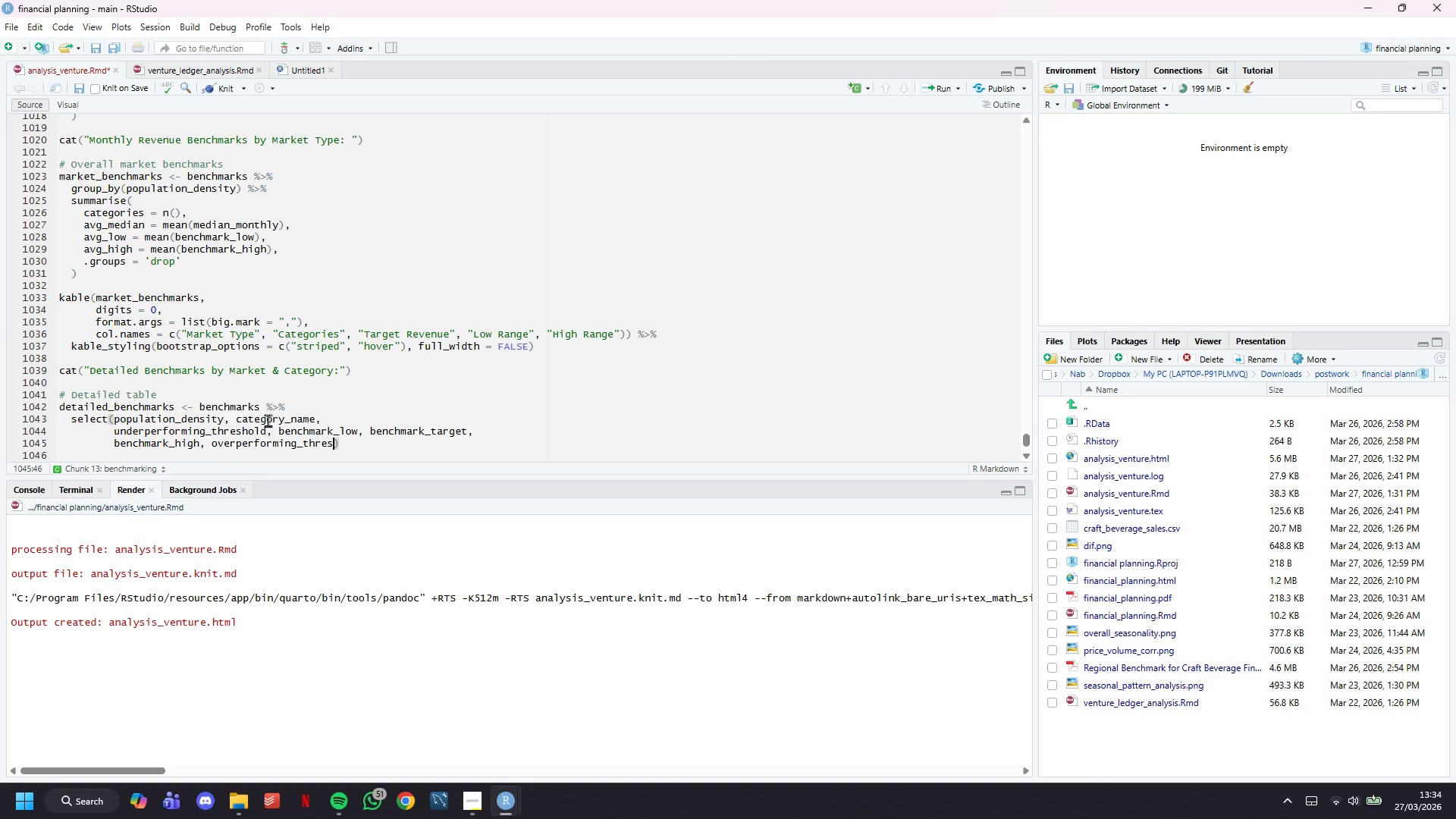 
type(hold)
 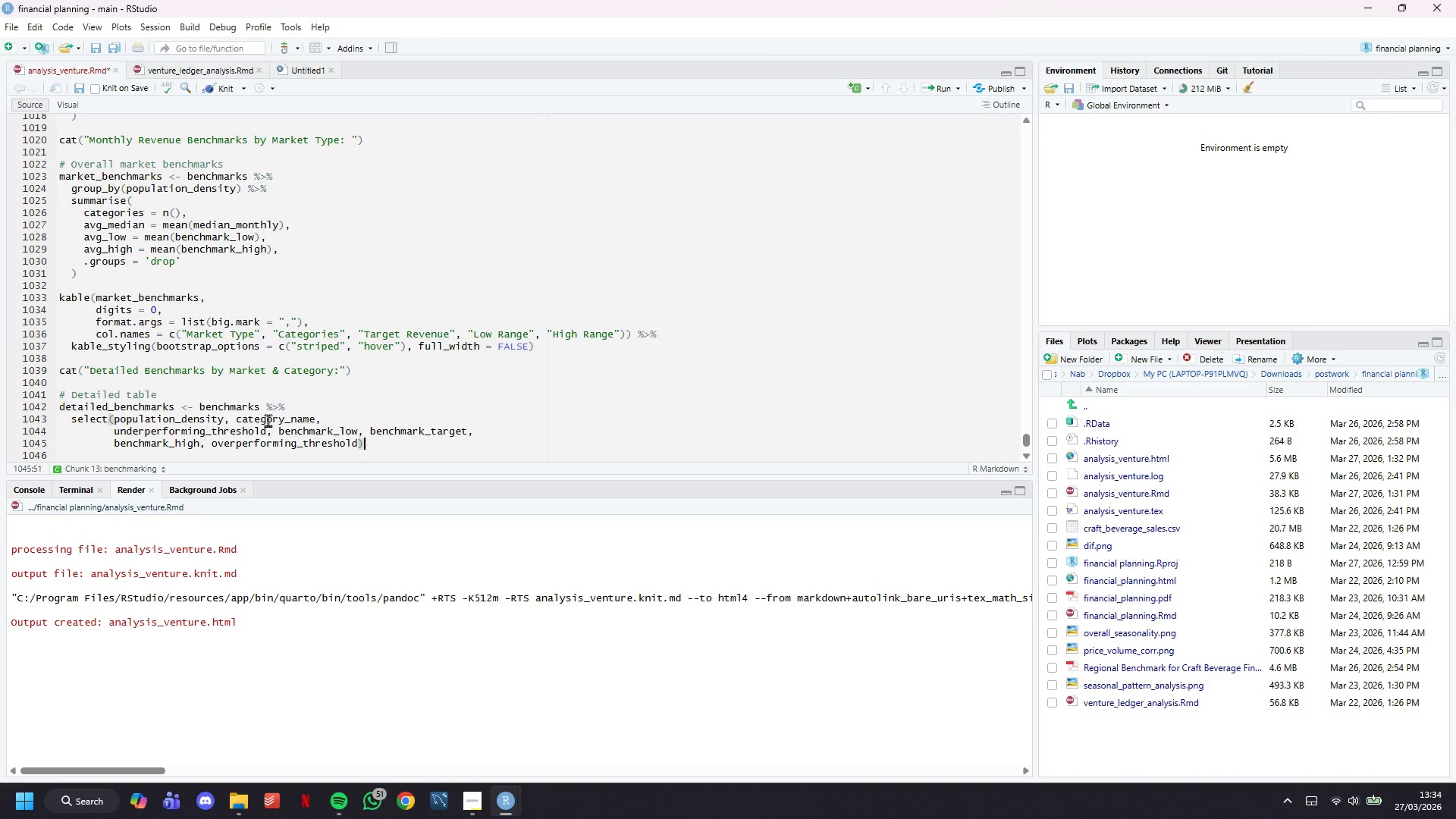 
key(ArrowRight)
 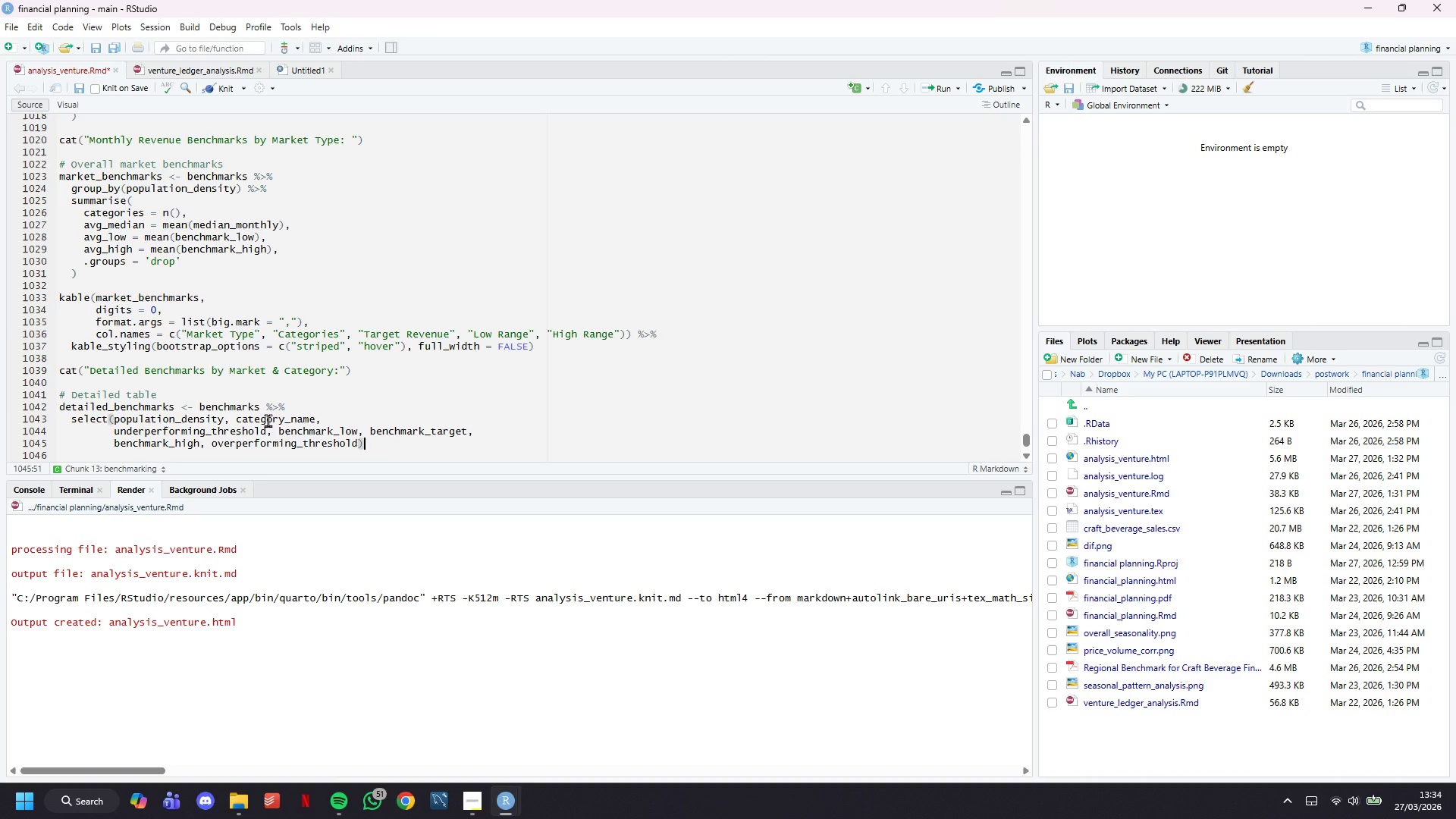 
key(Enter)
 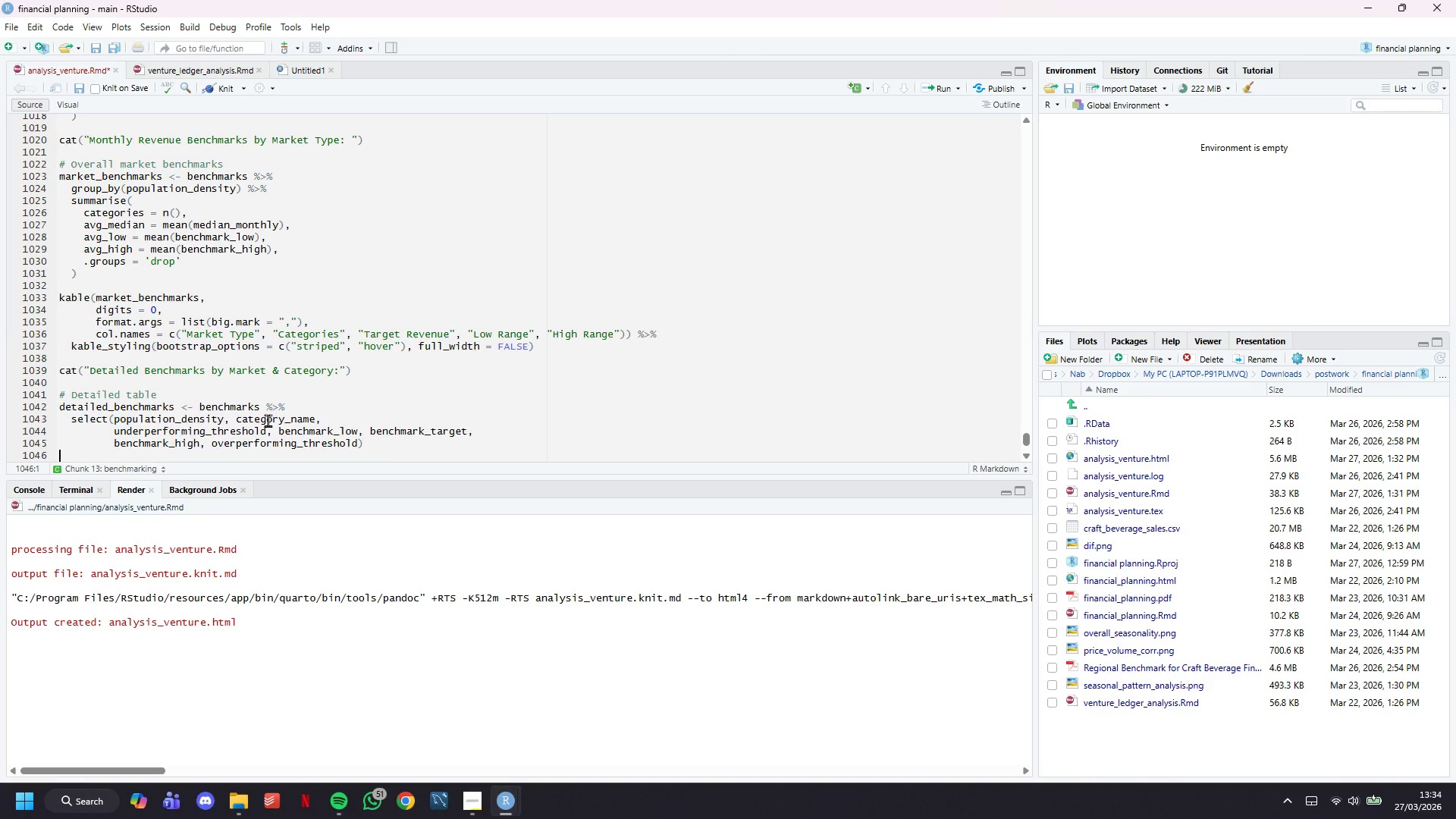 
key(Enter)
 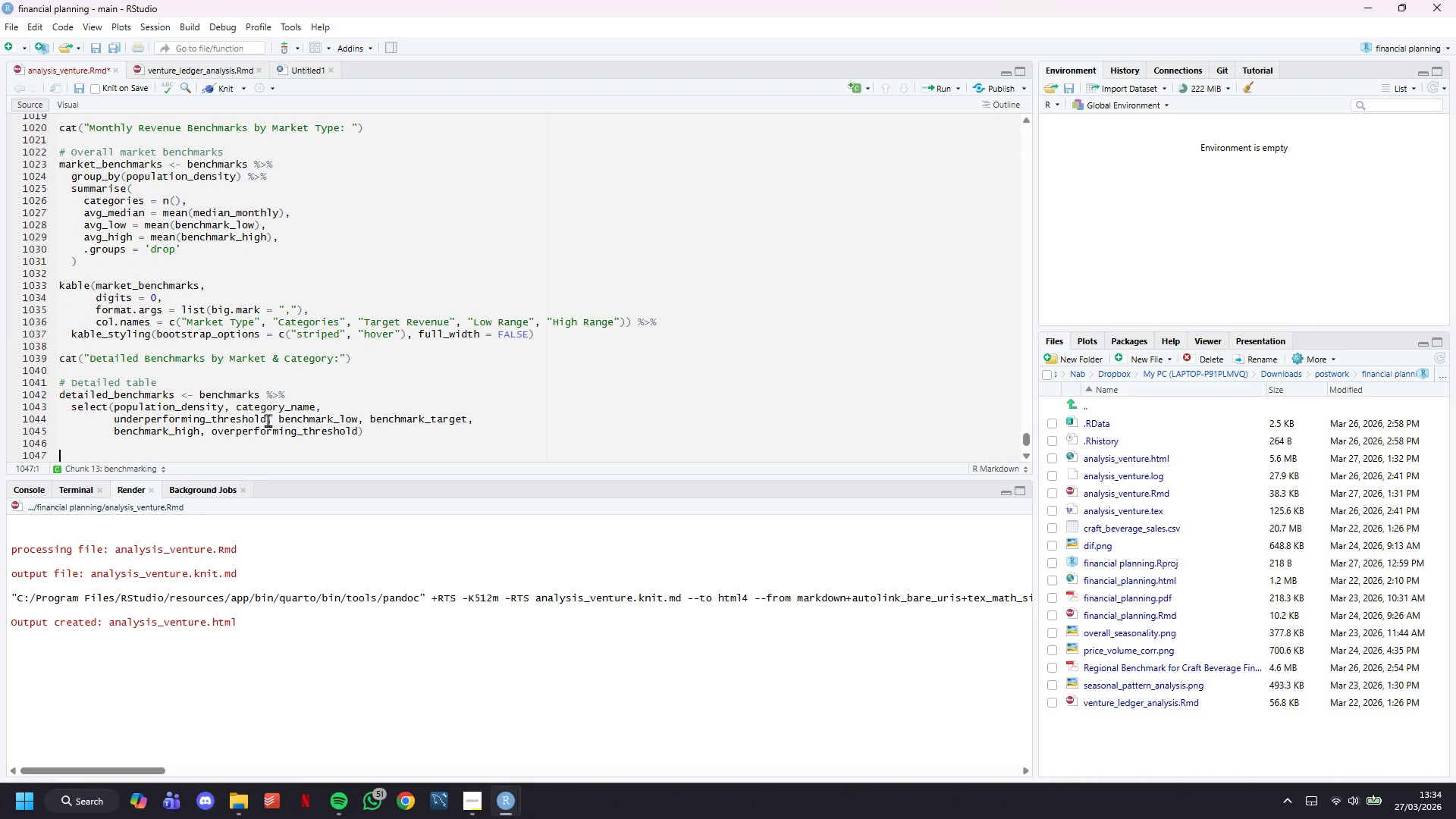 
key(Control+S)
 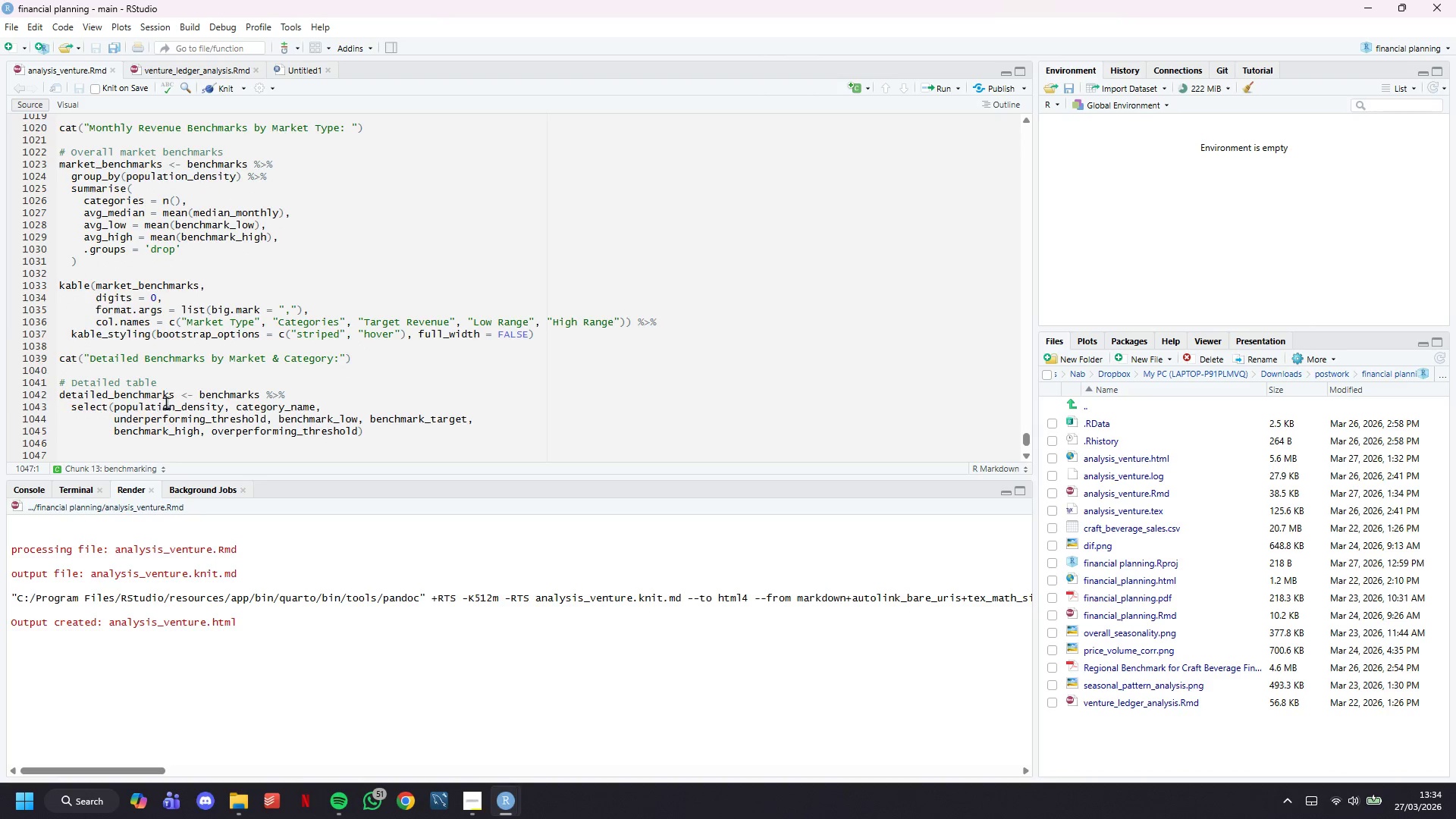 
left_click_drag(start_coordinate=[173, 399], to_coordinate=[0, 396])
 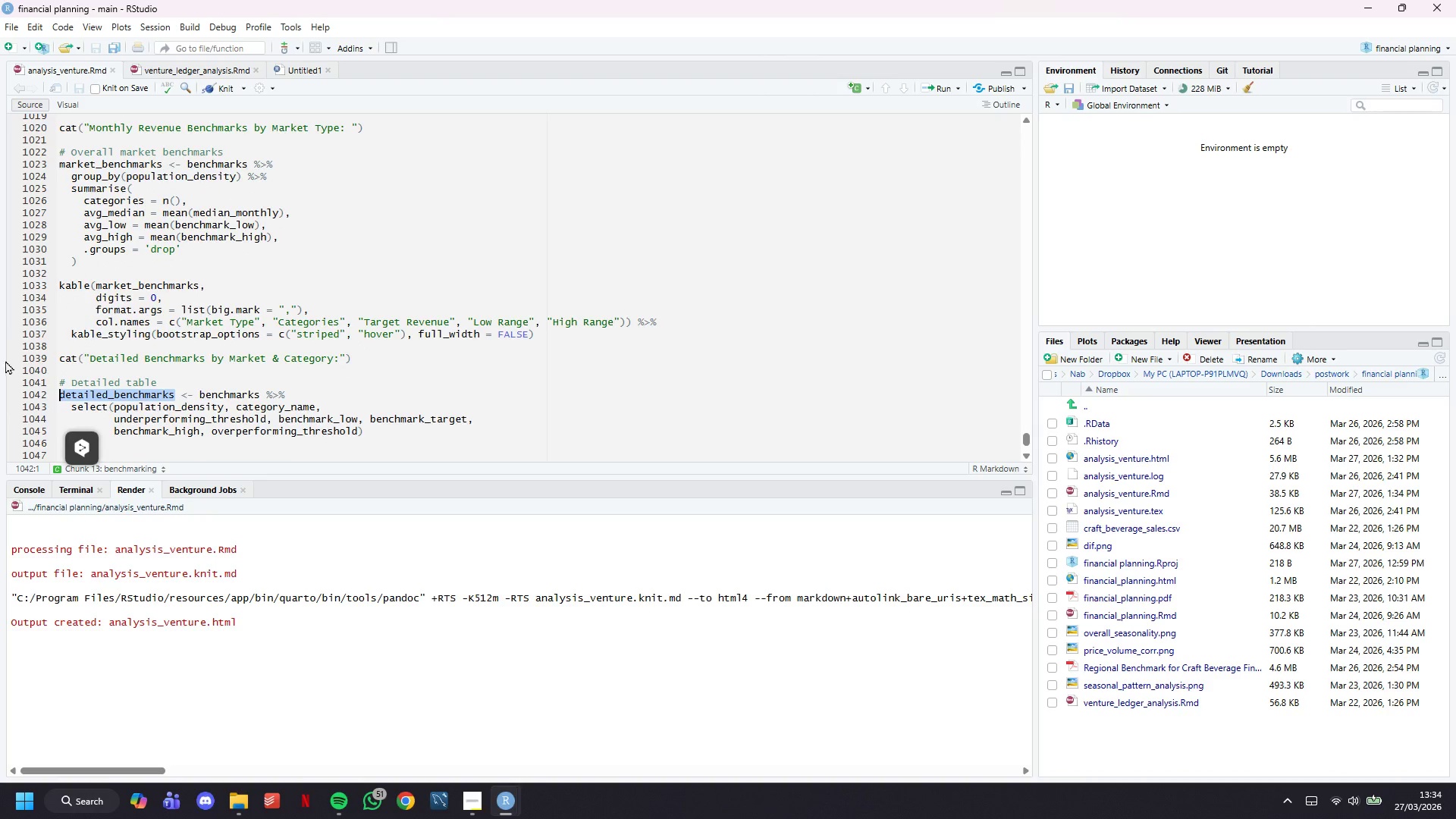 
key(Control+C)
 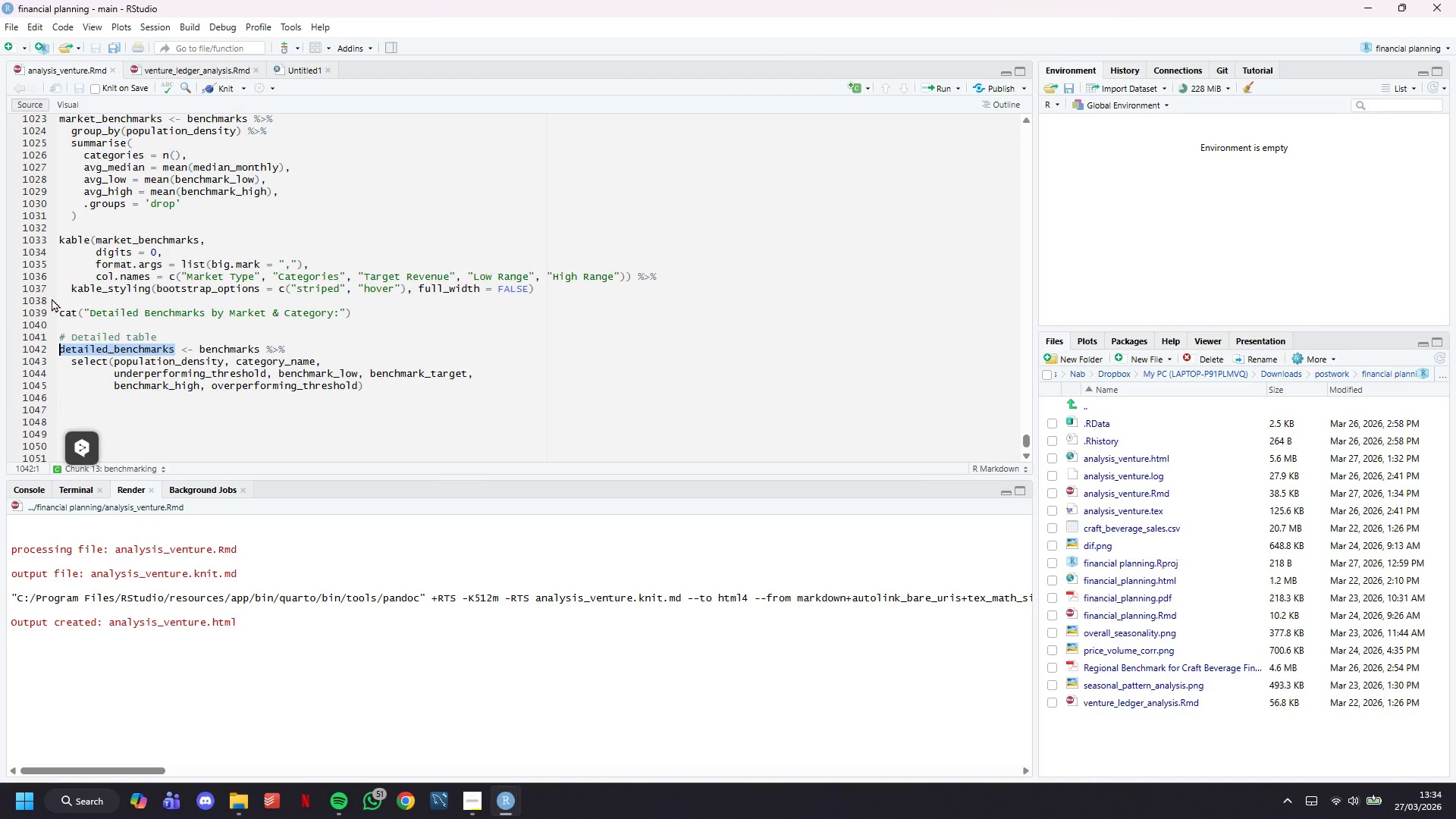 
scroll: coordinate [52, 298], scroll_direction: down, amount: 3.0
 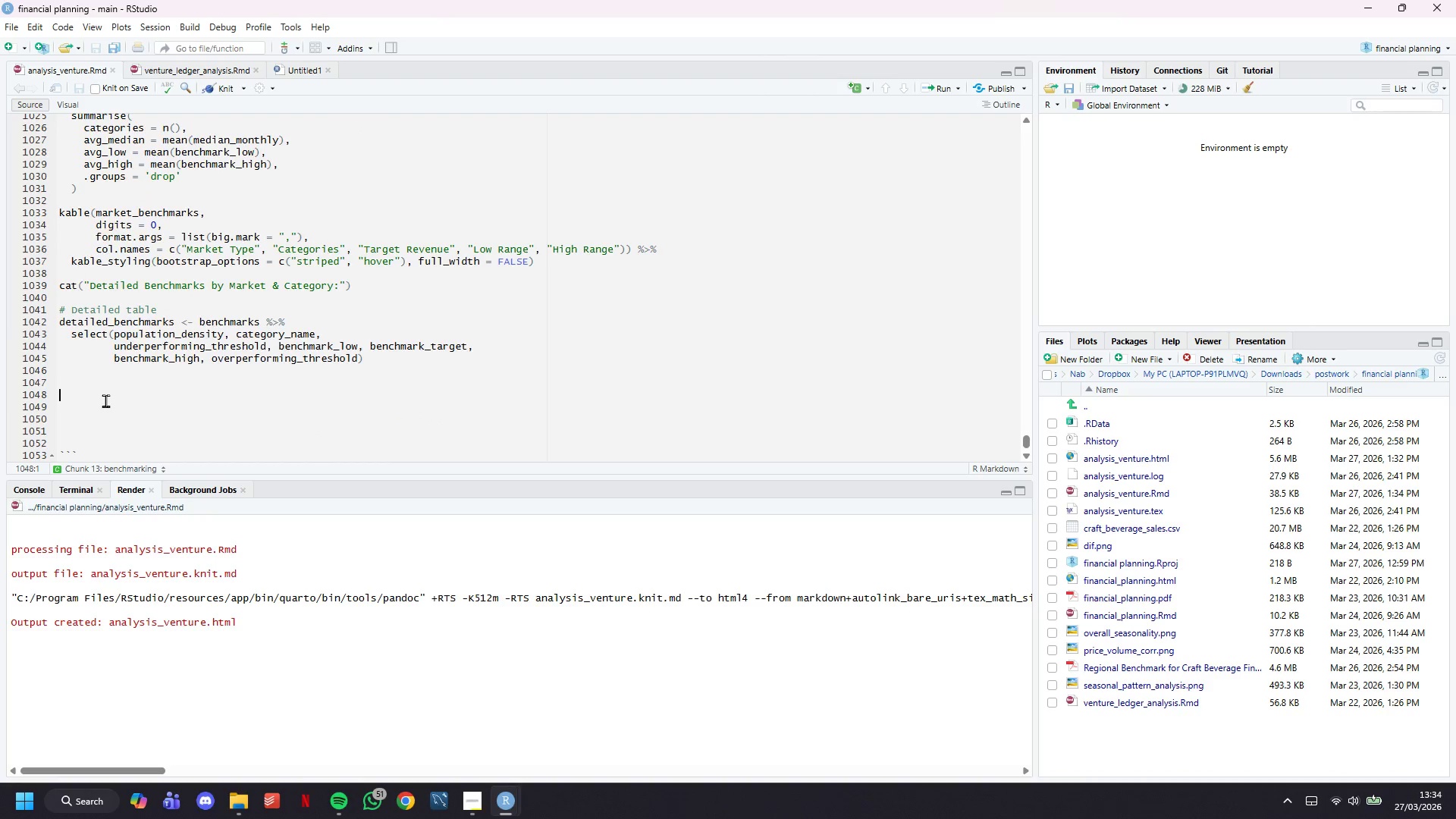 
key(Control+V)
 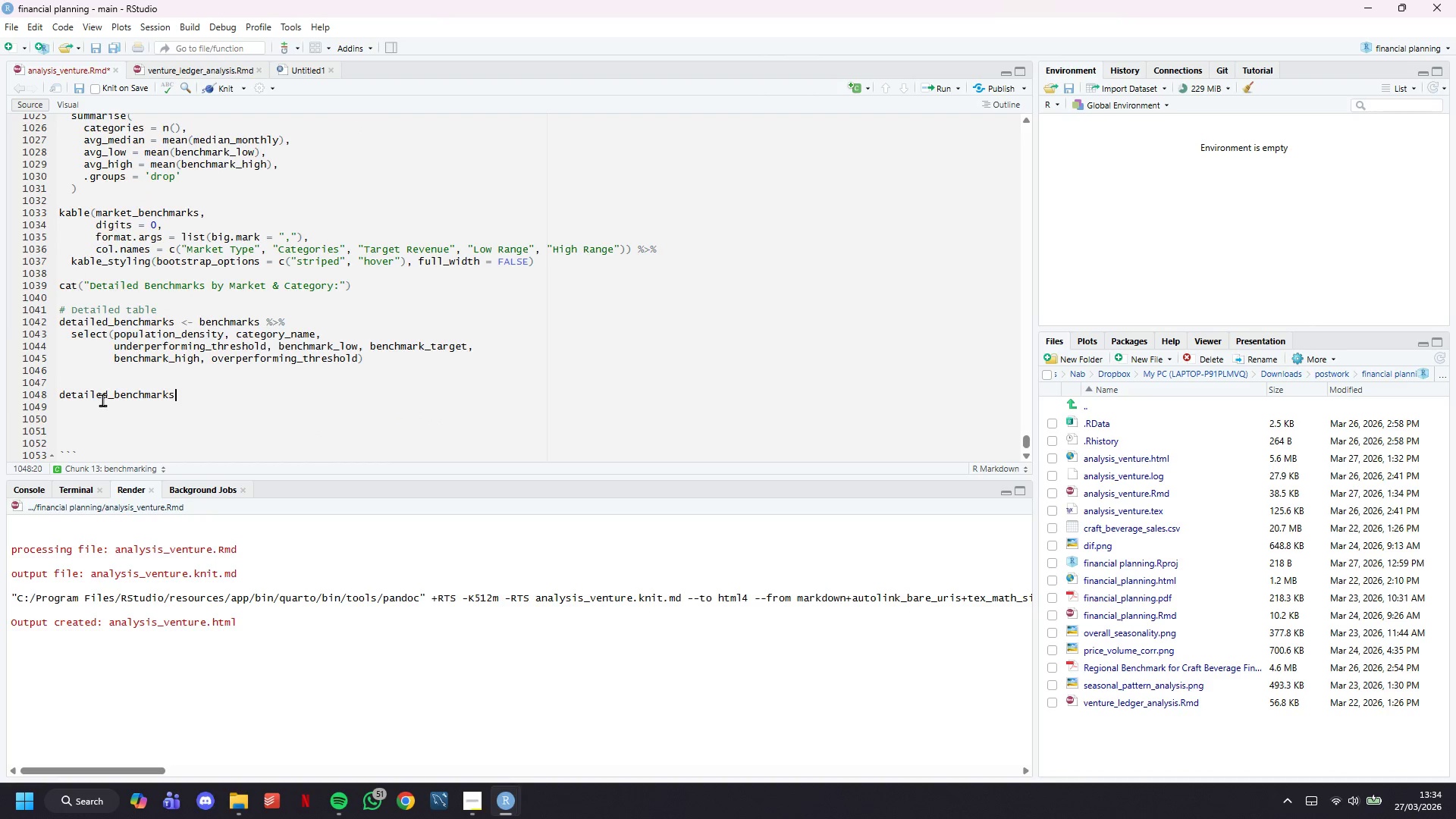 
key(Control+S)
 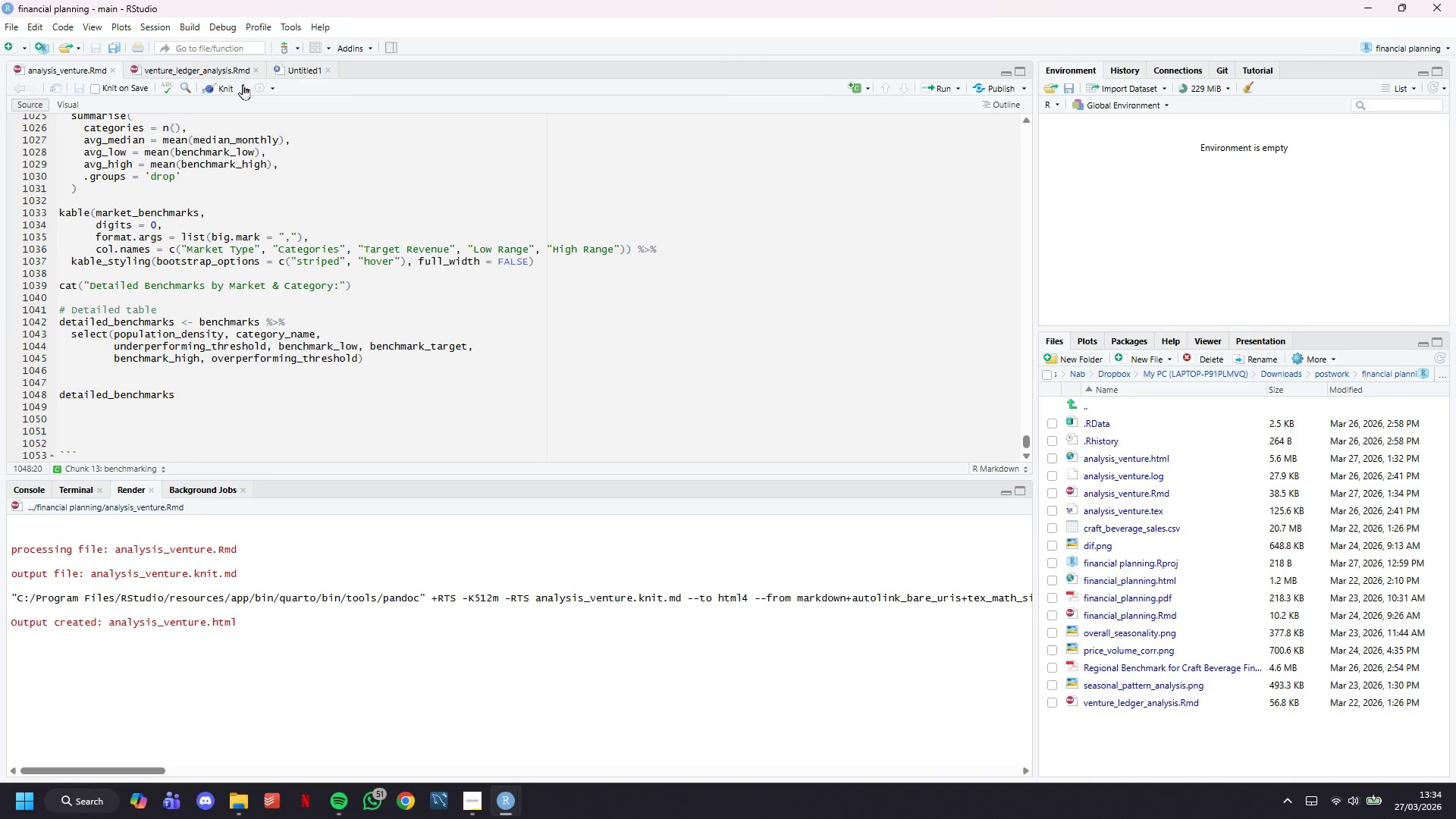 
left_click([218, 85])
 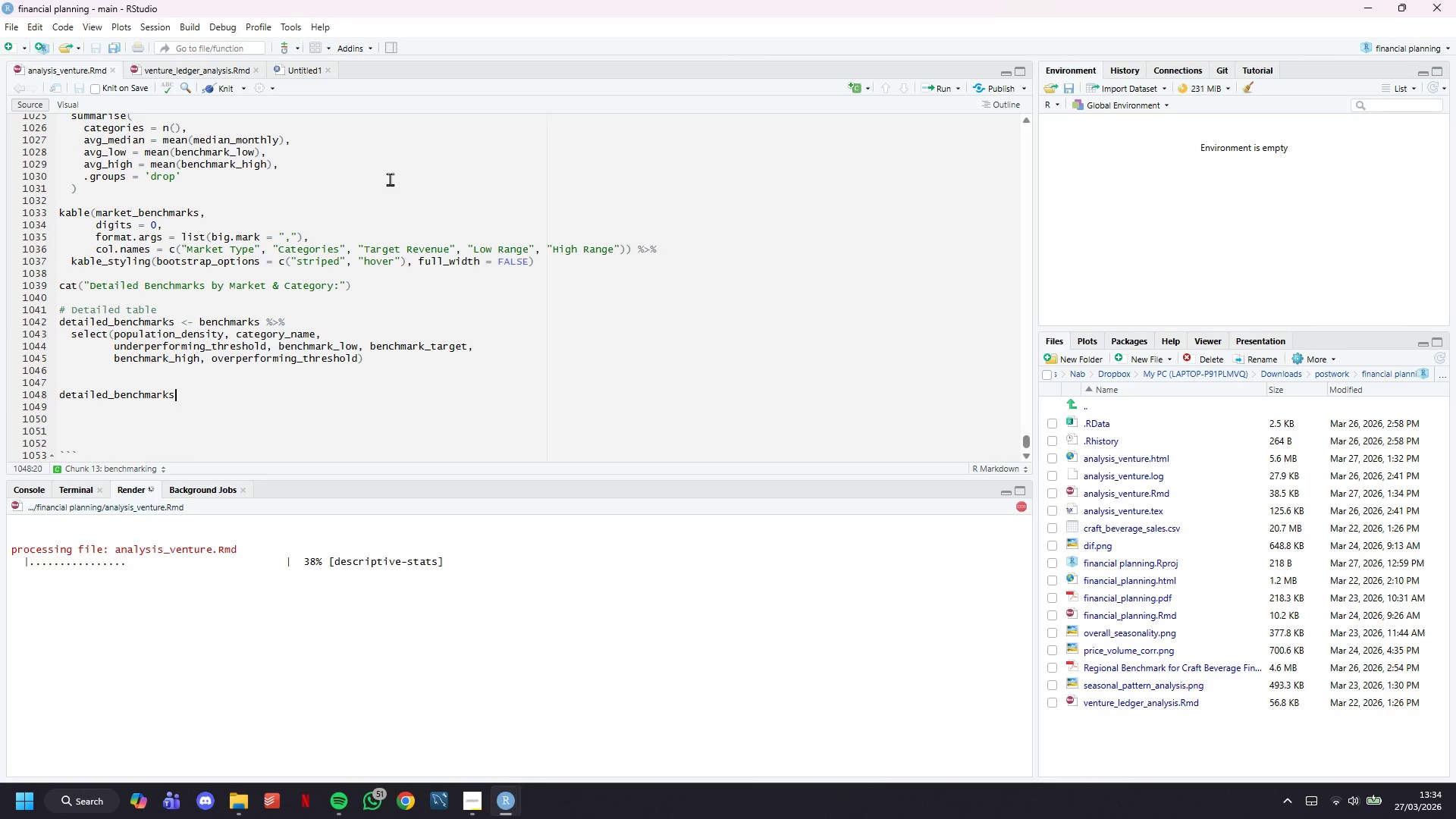 
wait(17.09)
 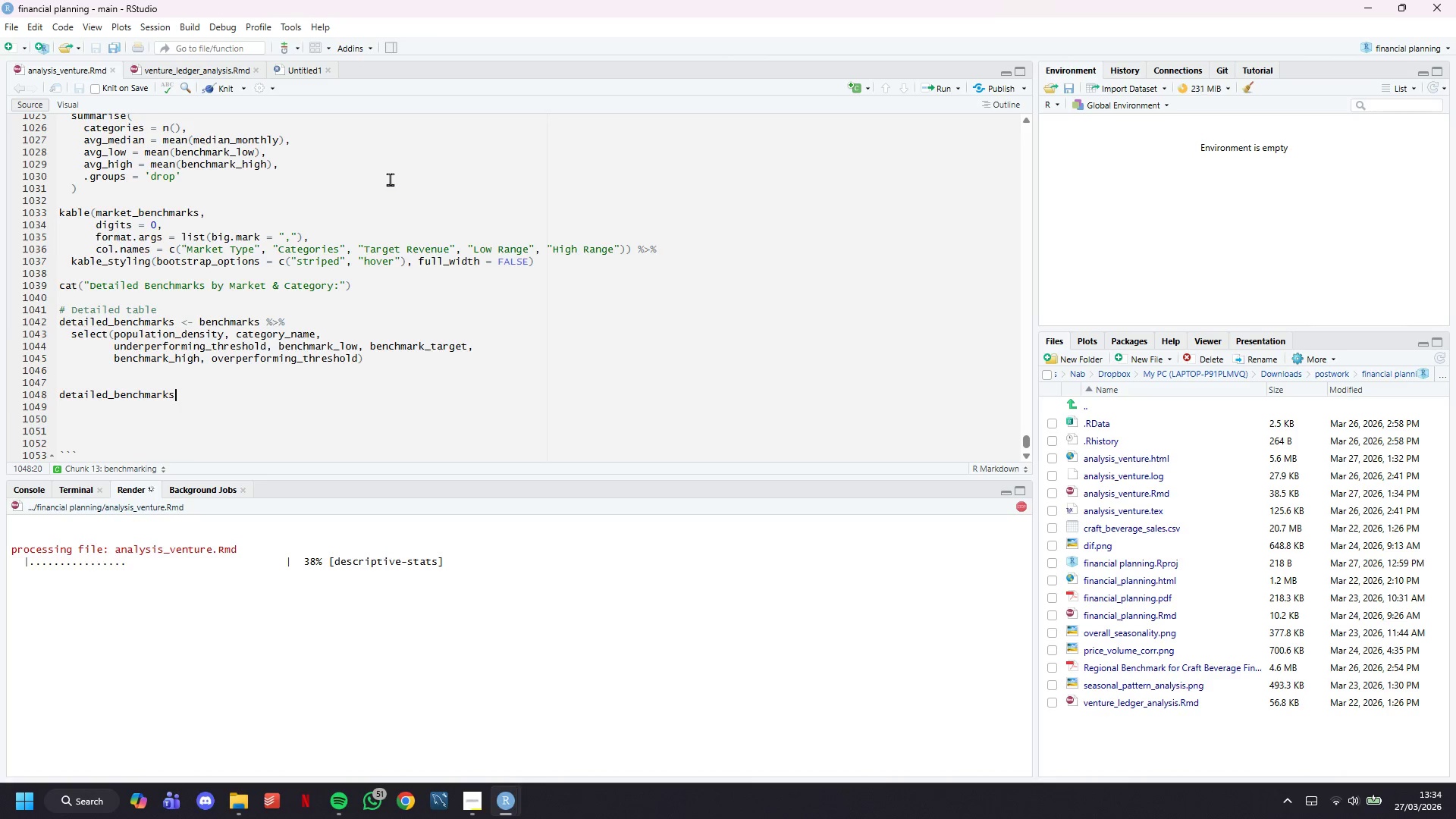 
left_click([462, 805])